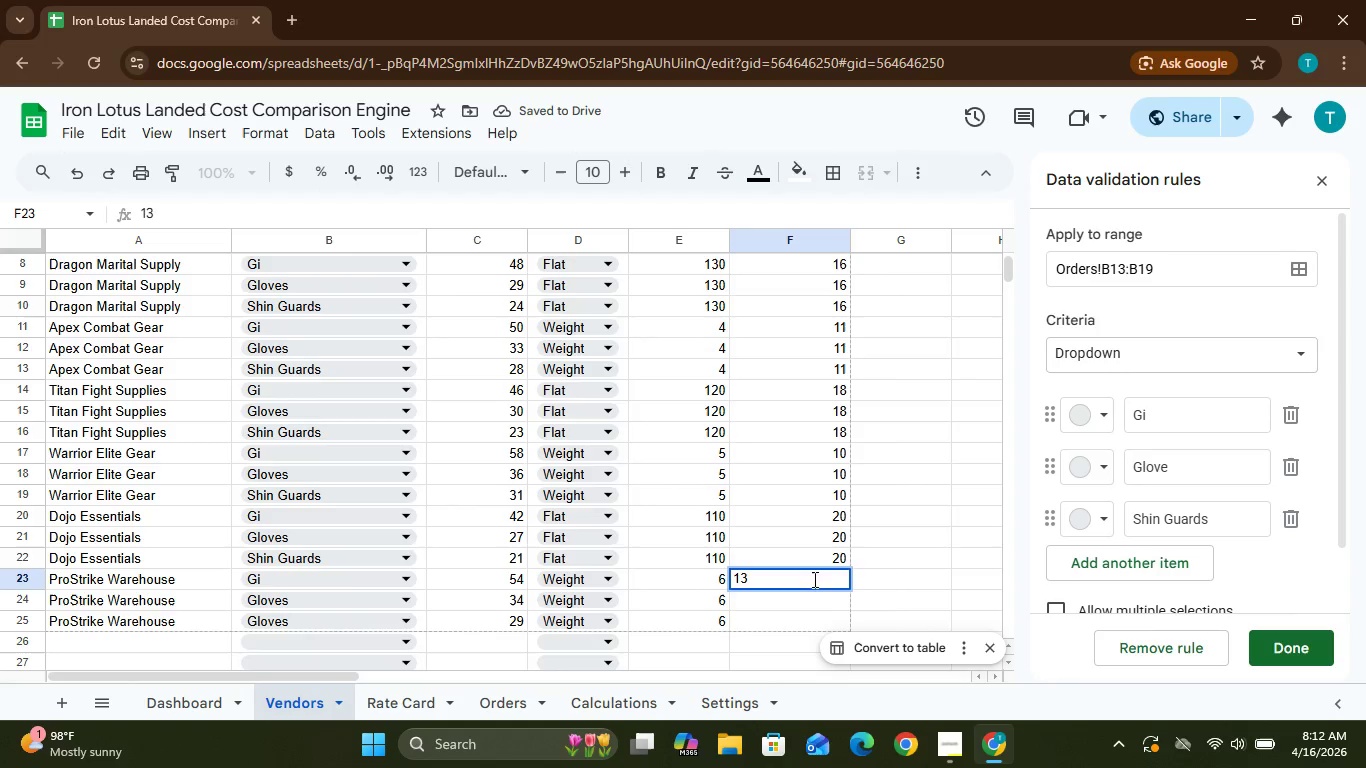 
key(ArrowDown)
 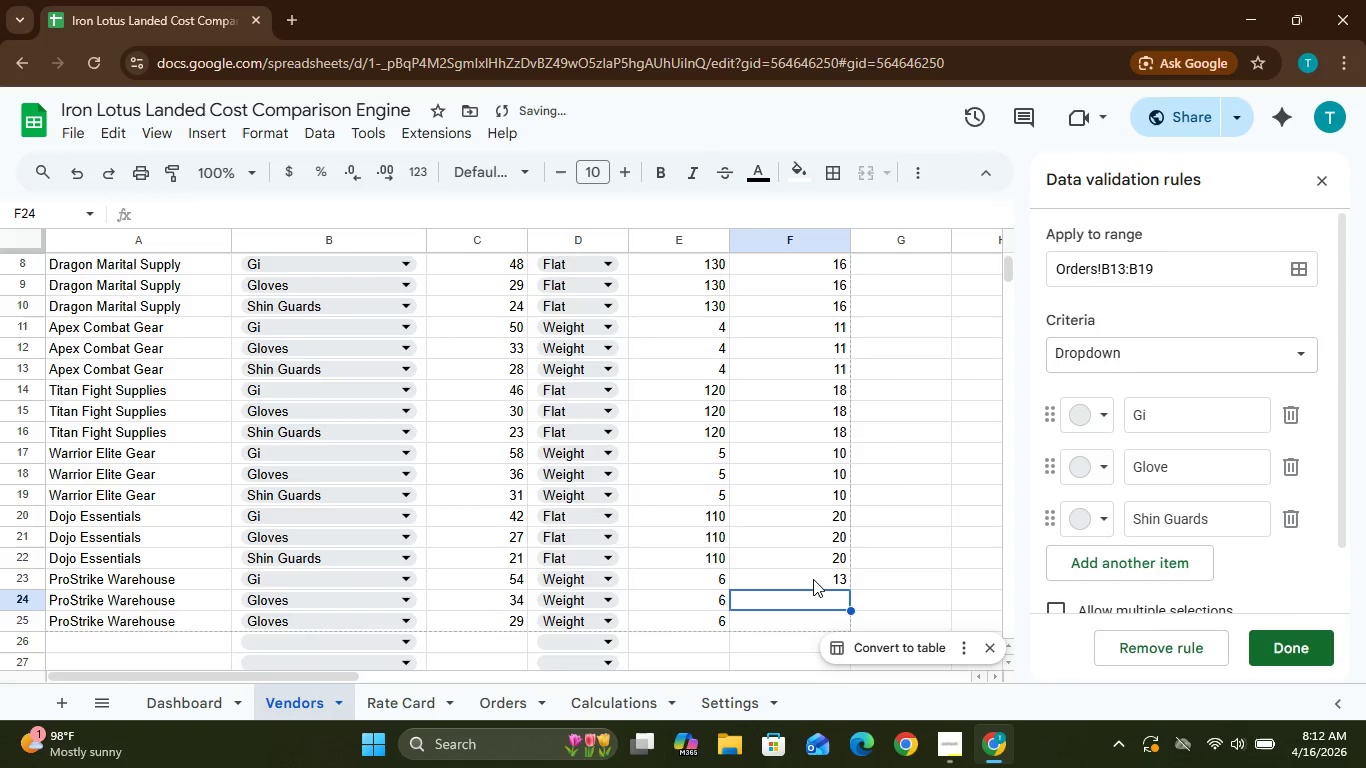 
type(13)
 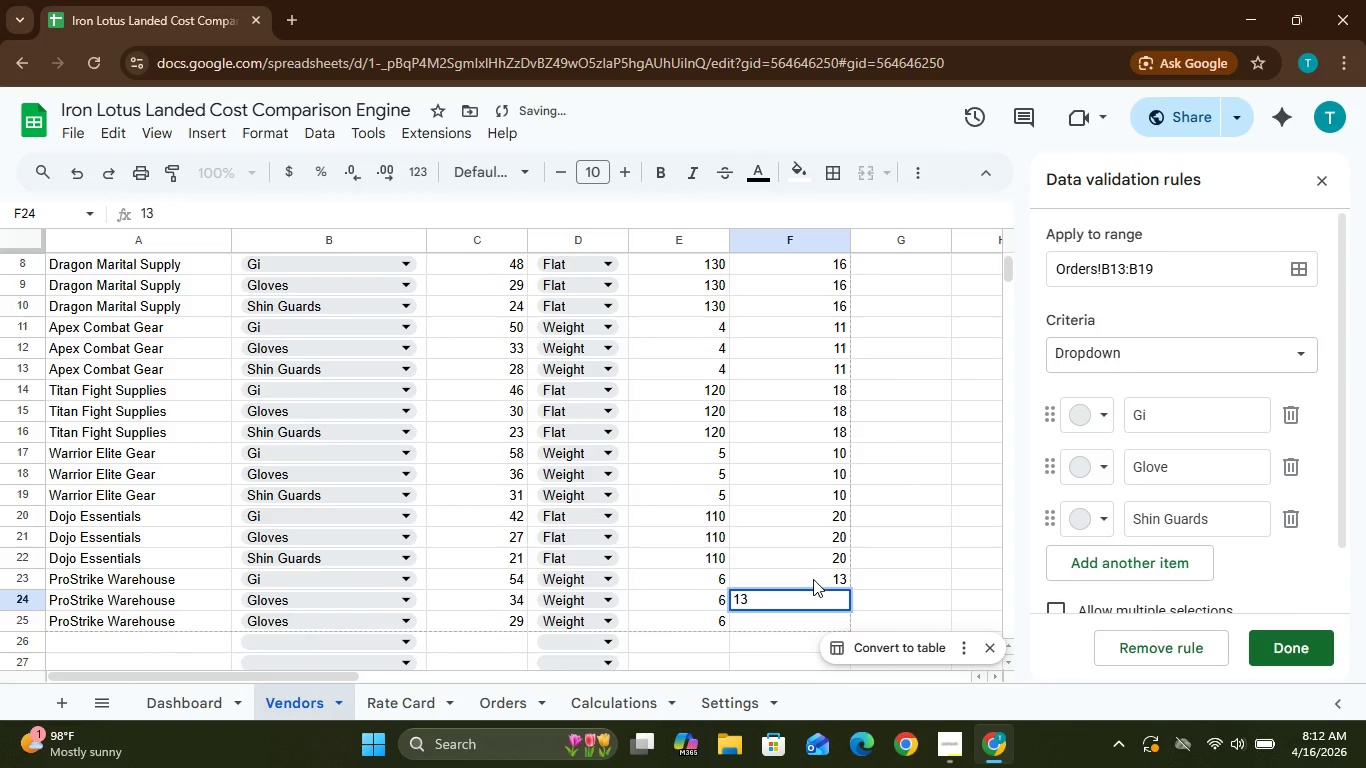 
key(ArrowDown)
 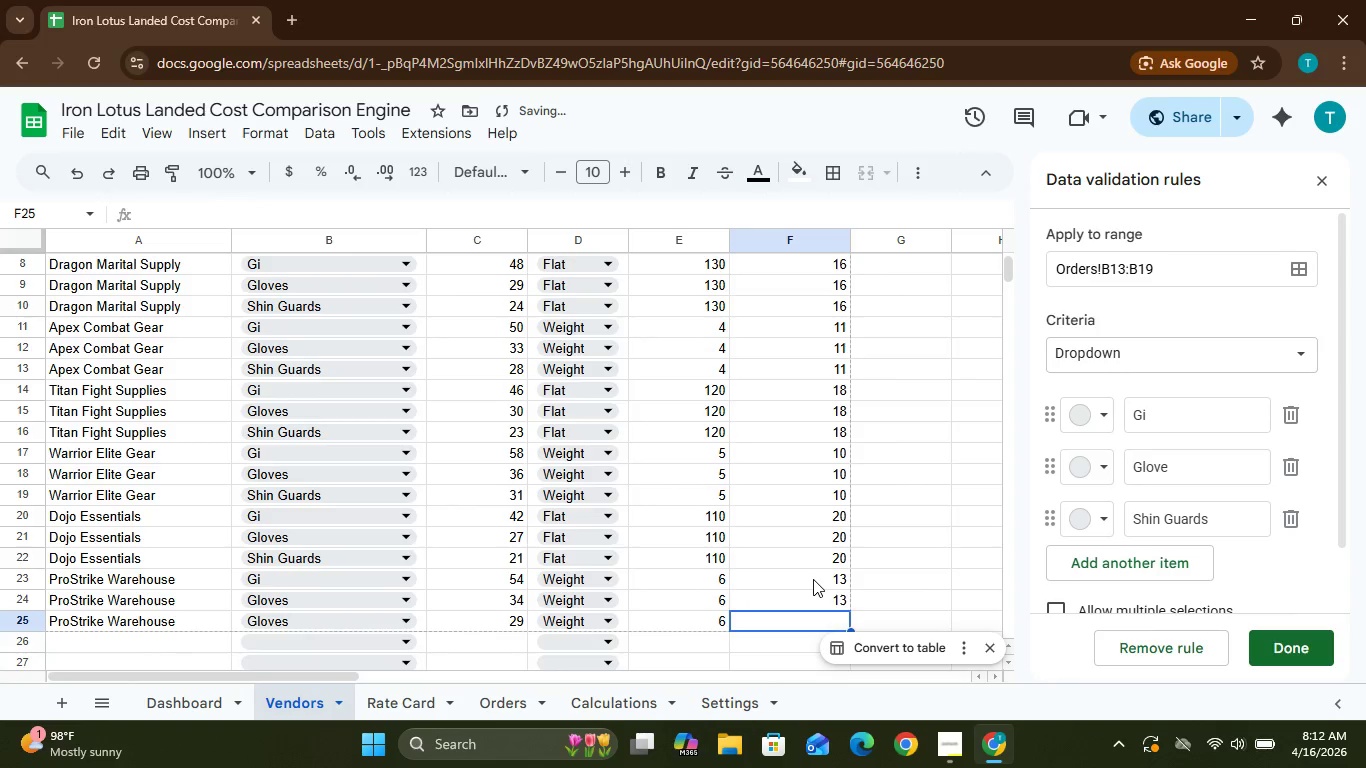 
type(13)
 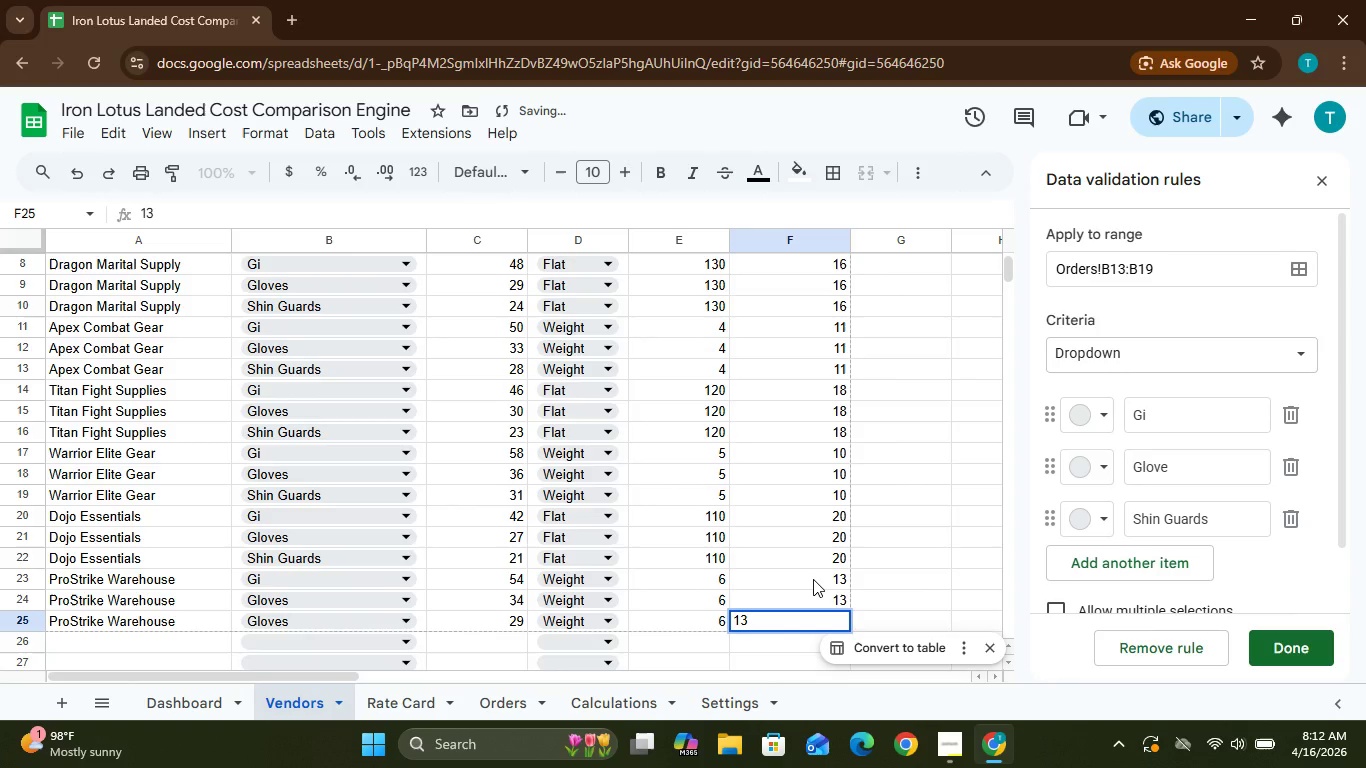 
key(ArrowDown)
 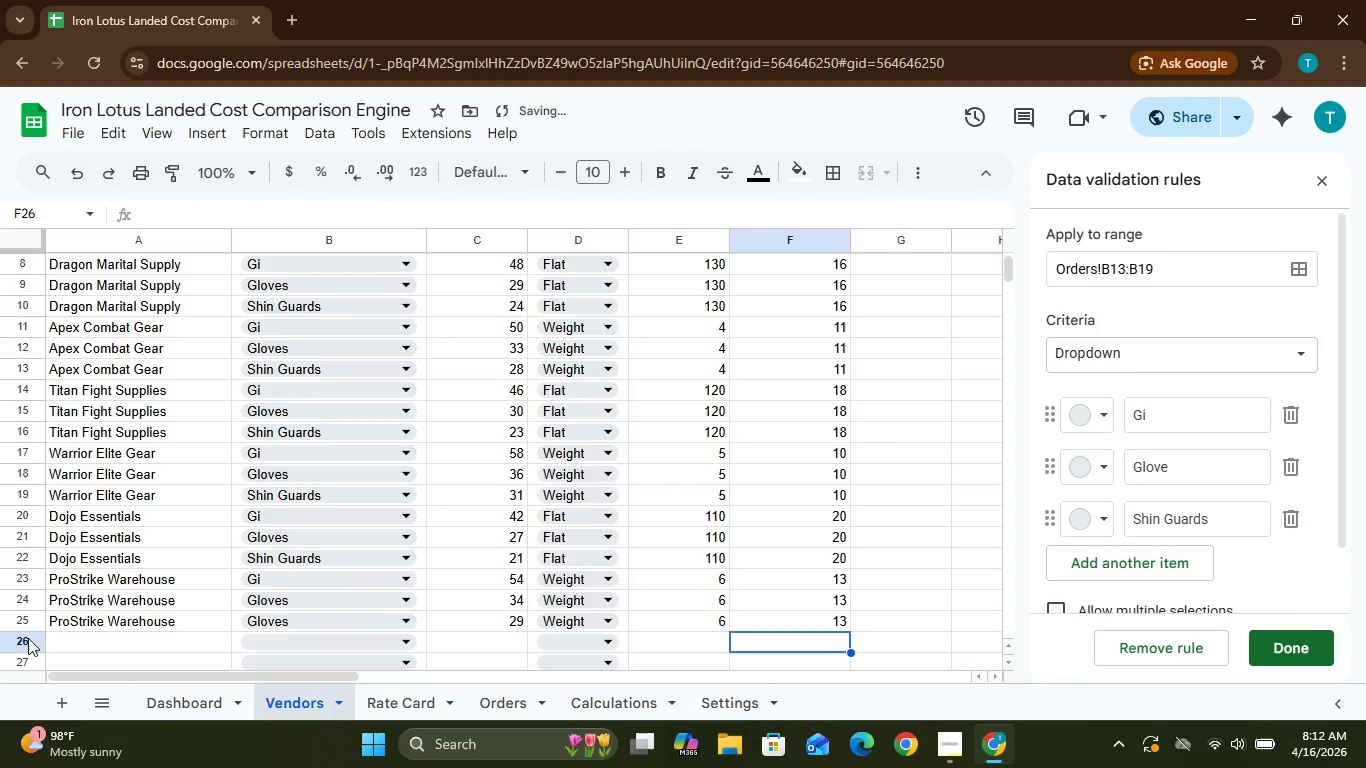 
left_click([54, 644])
 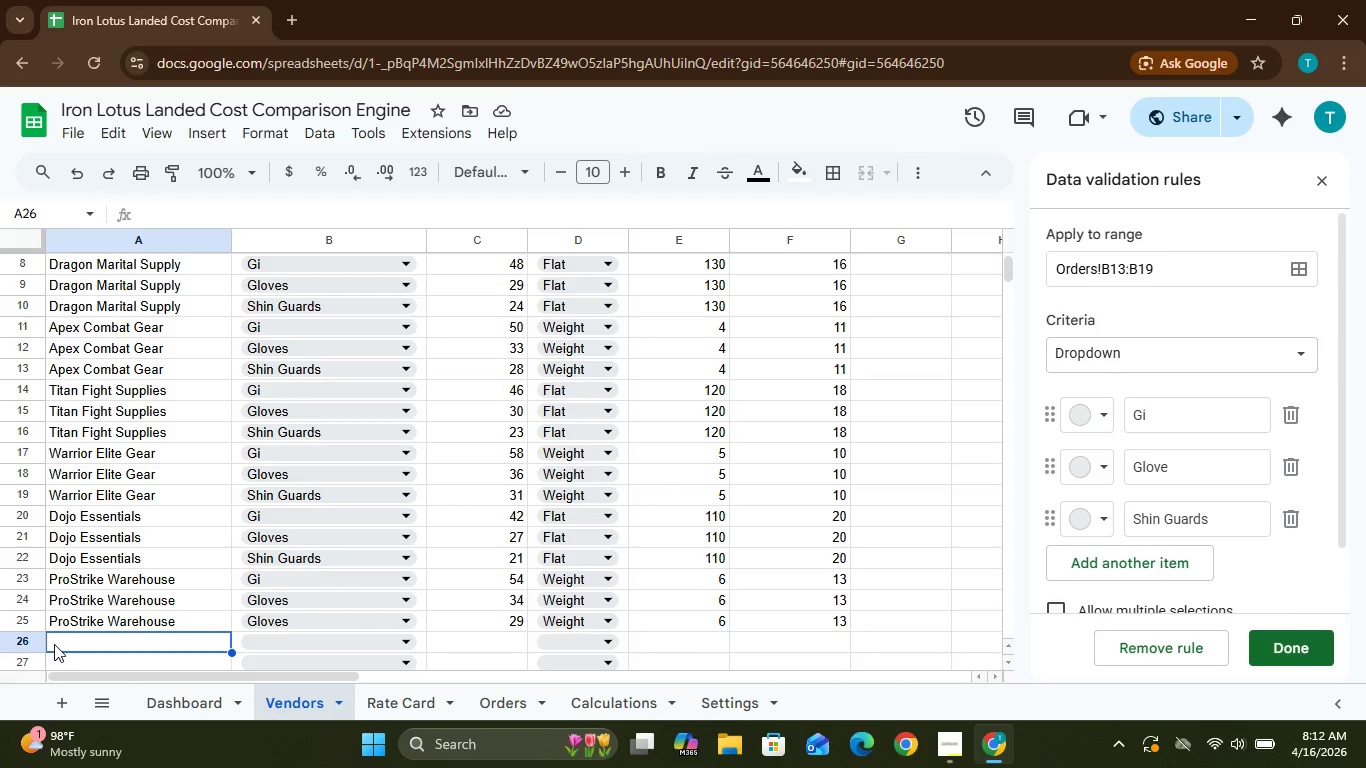 
wait(13.72)
 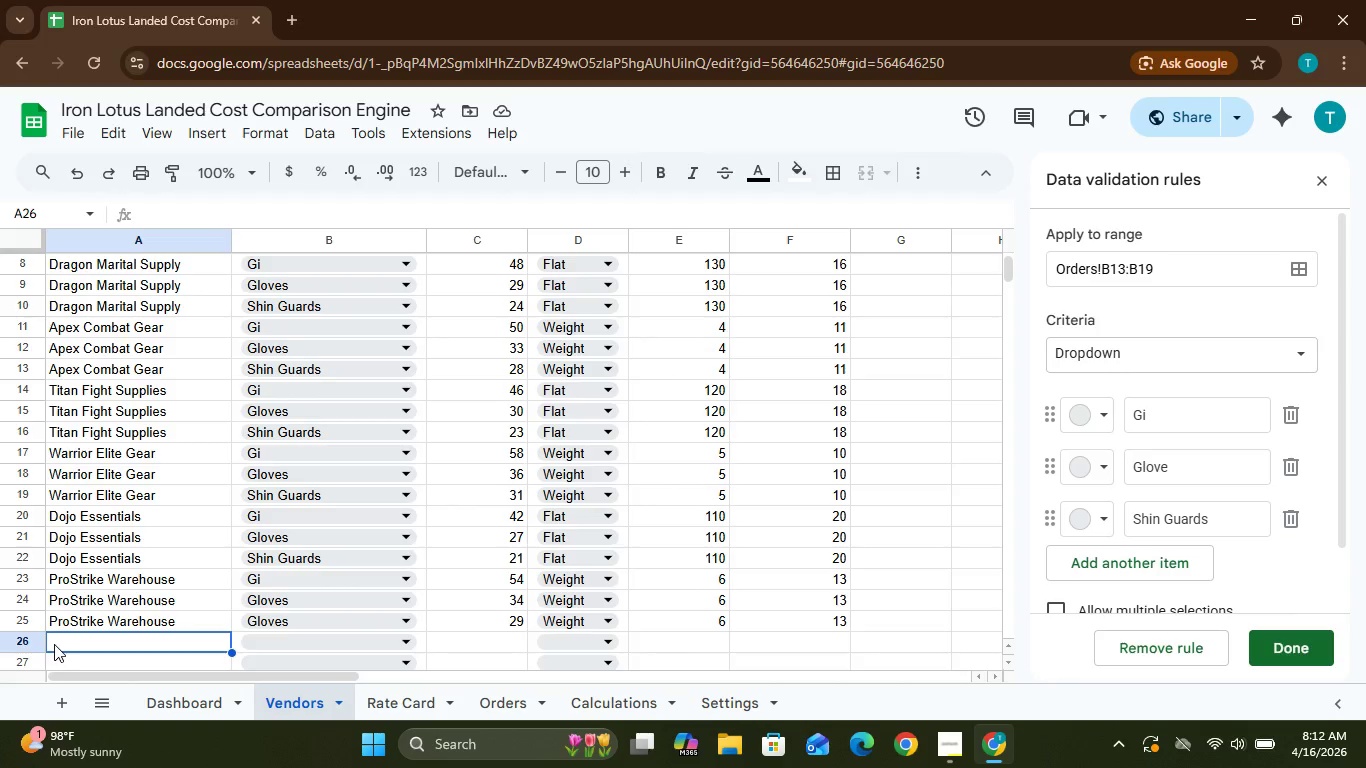 
type(Iron Fist Imports)
 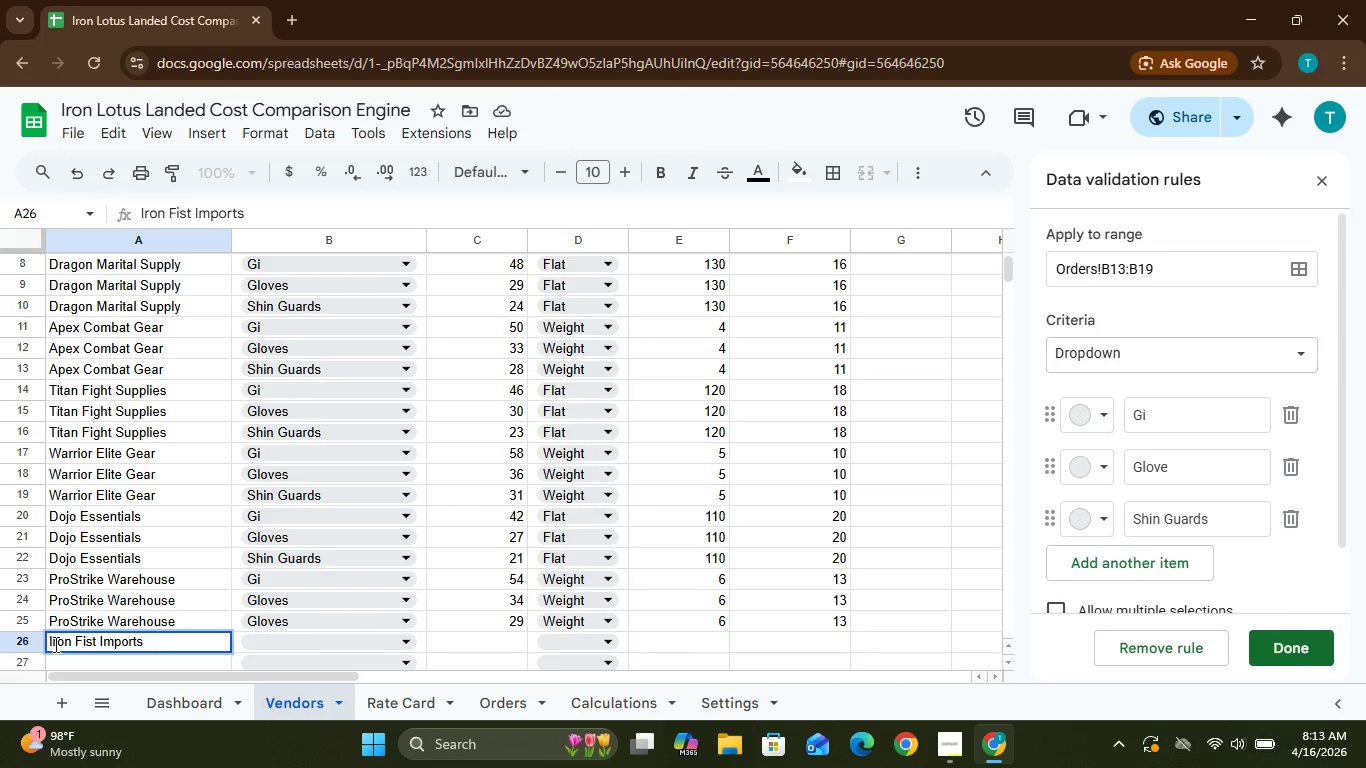 
left_click([88, 658])
 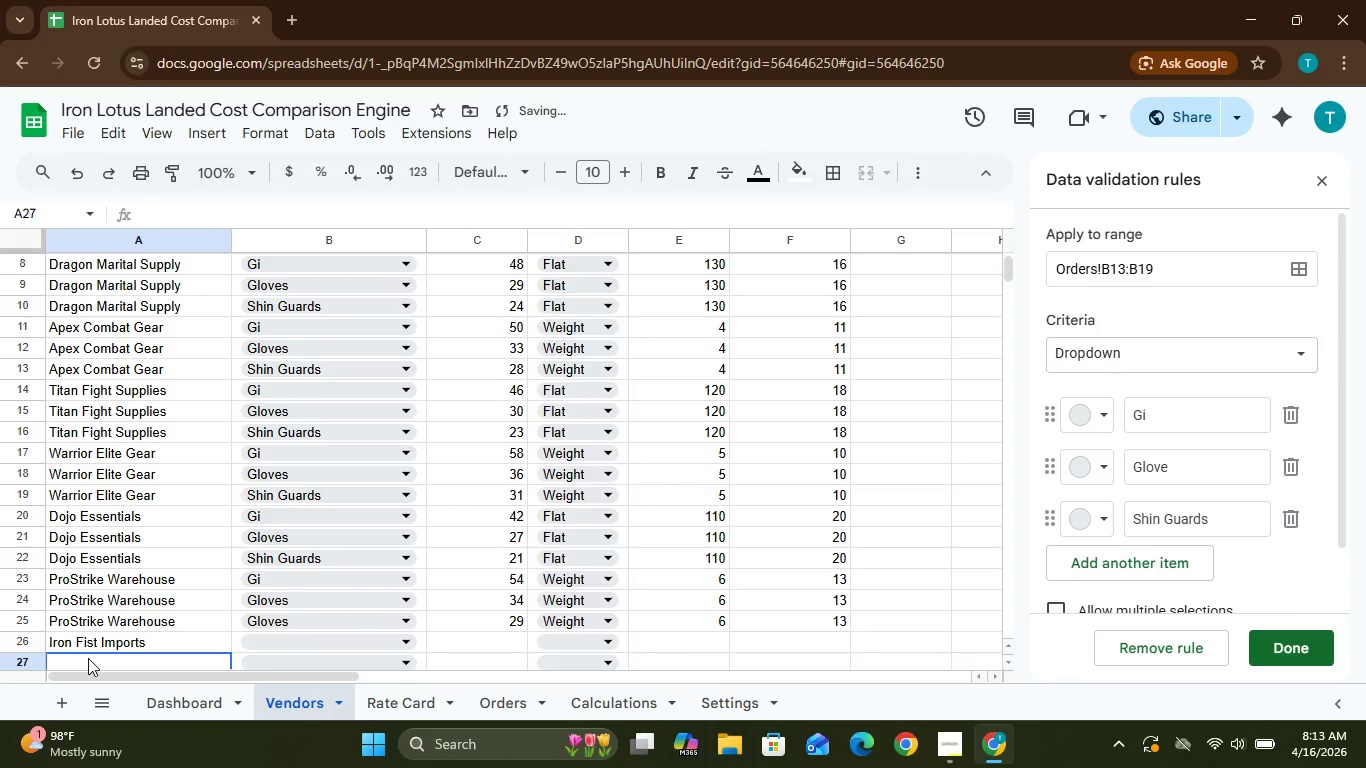 
key(ArrowDown)
 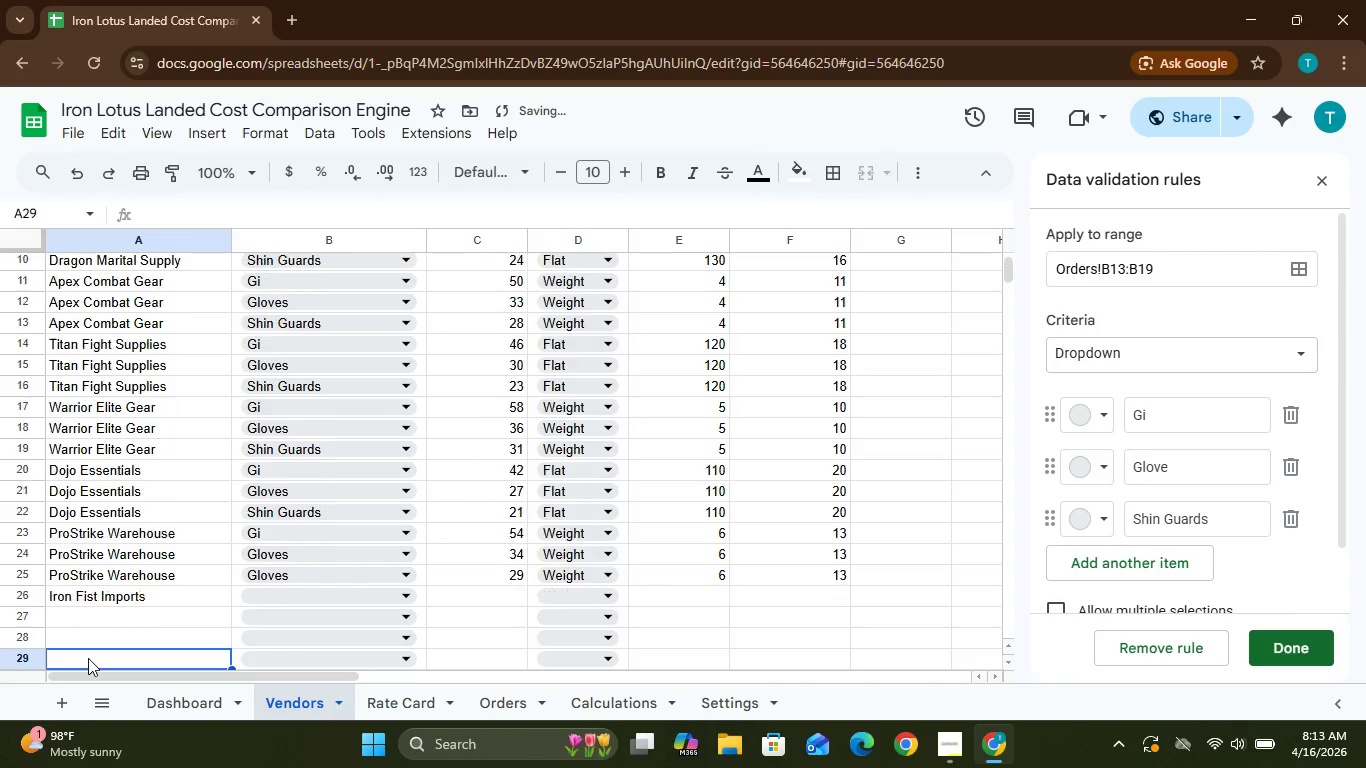 
key(ArrowDown)
 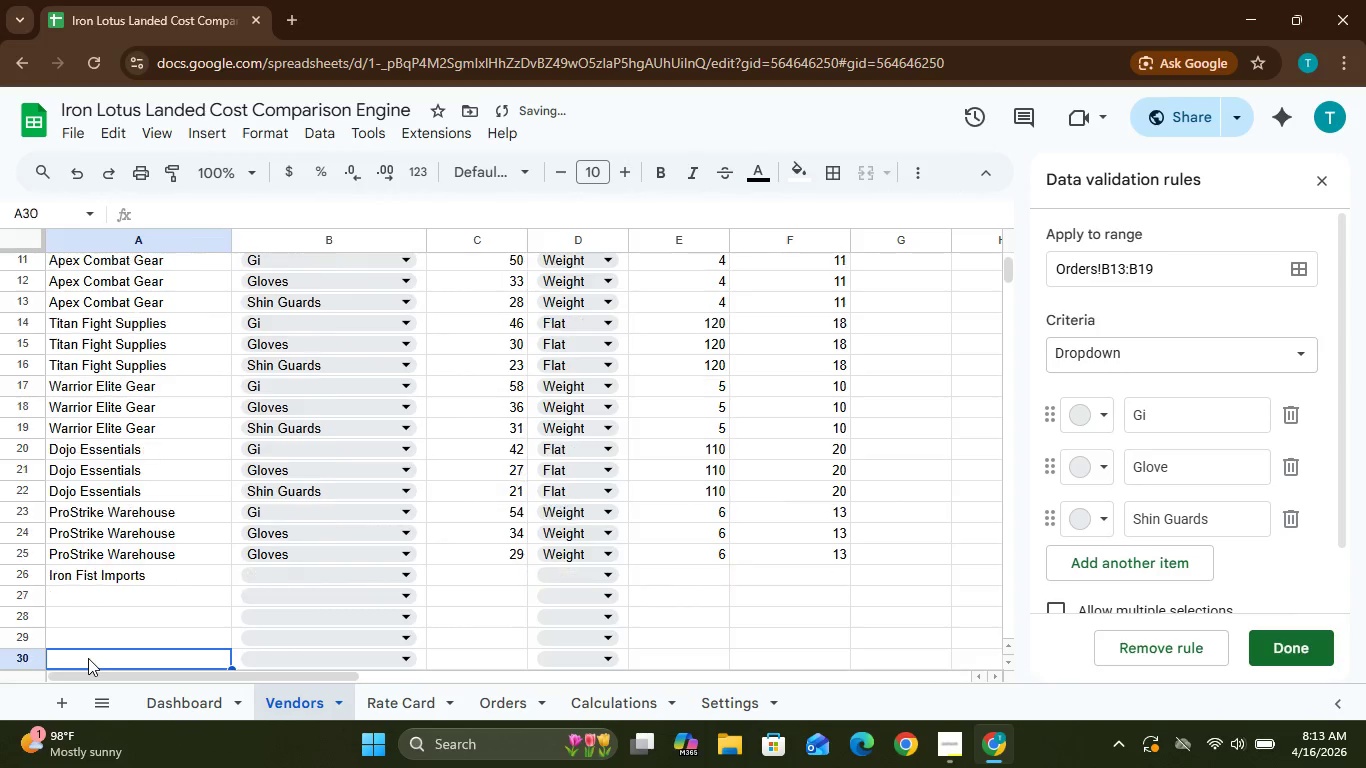 
key(ArrowDown)
 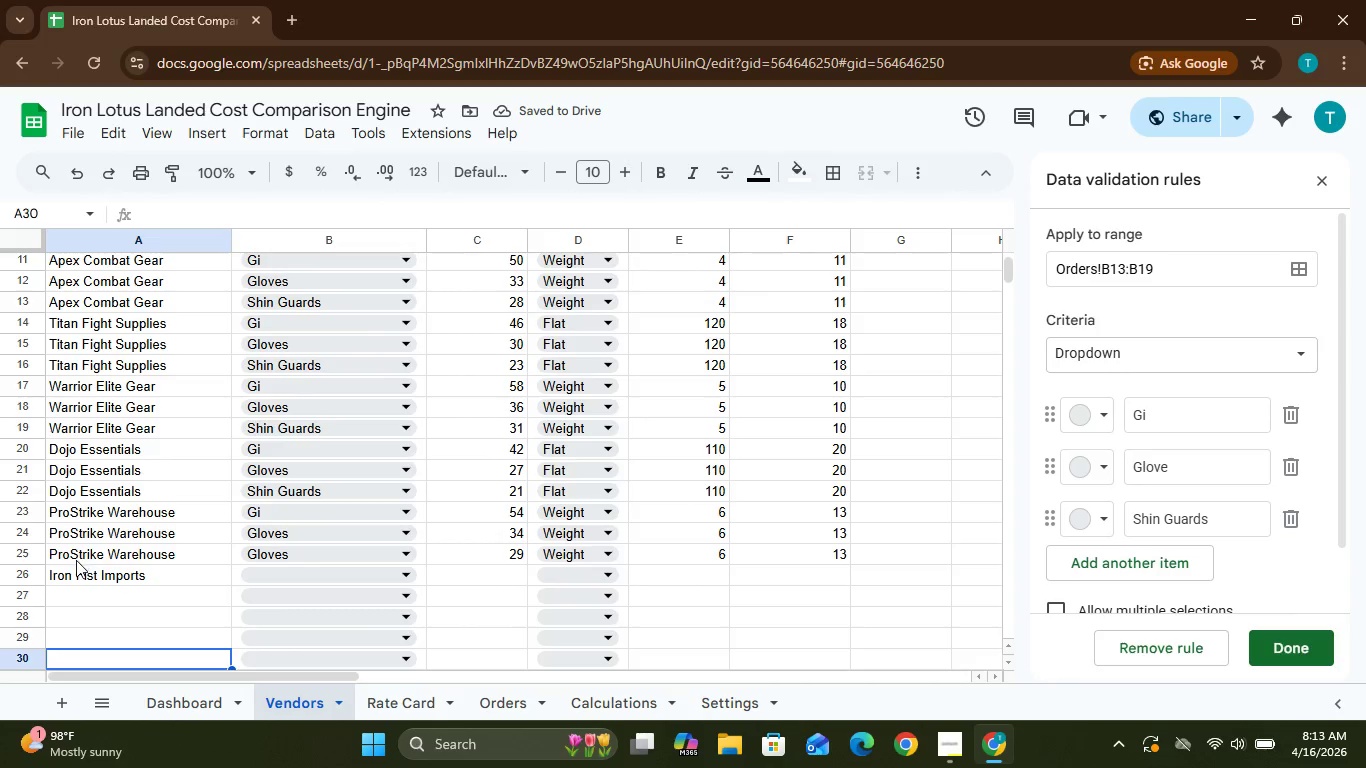 
left_click([71, 573])
 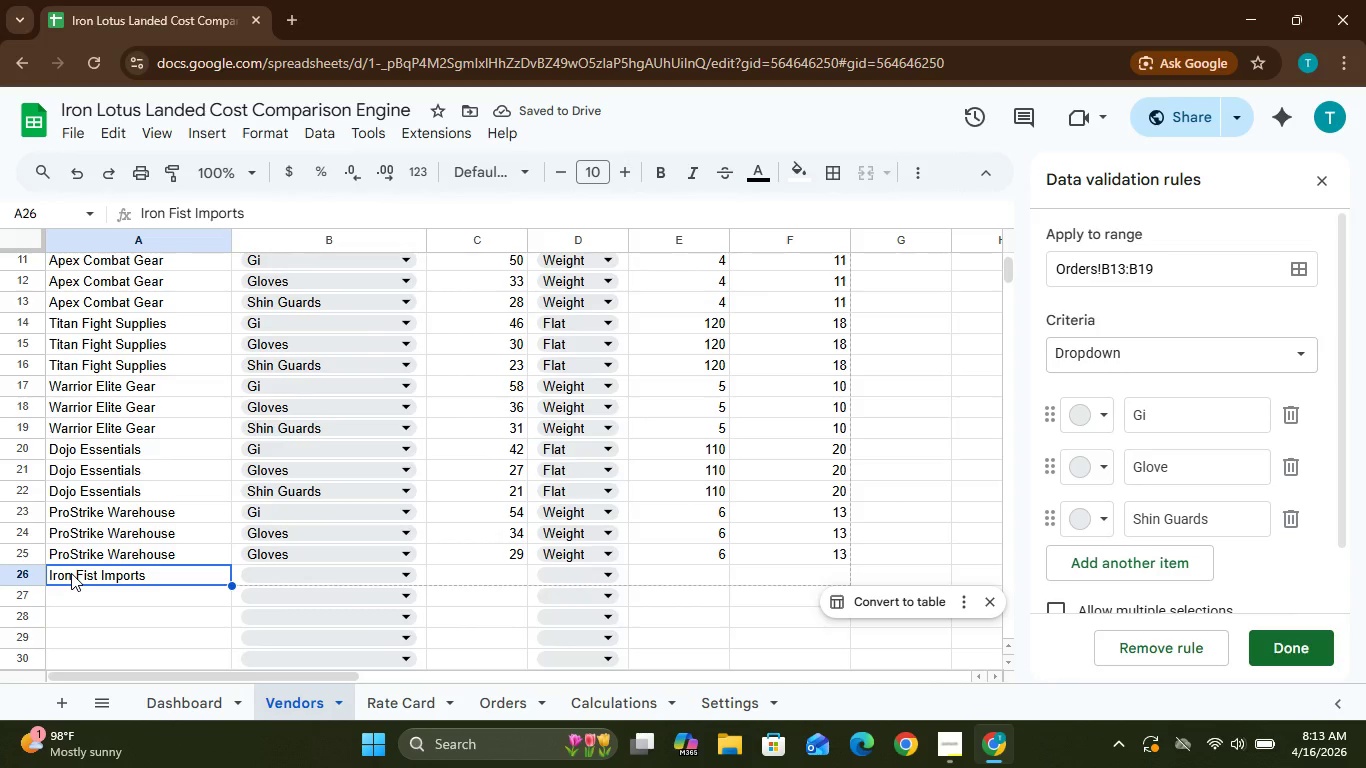 
key(Control+C)
 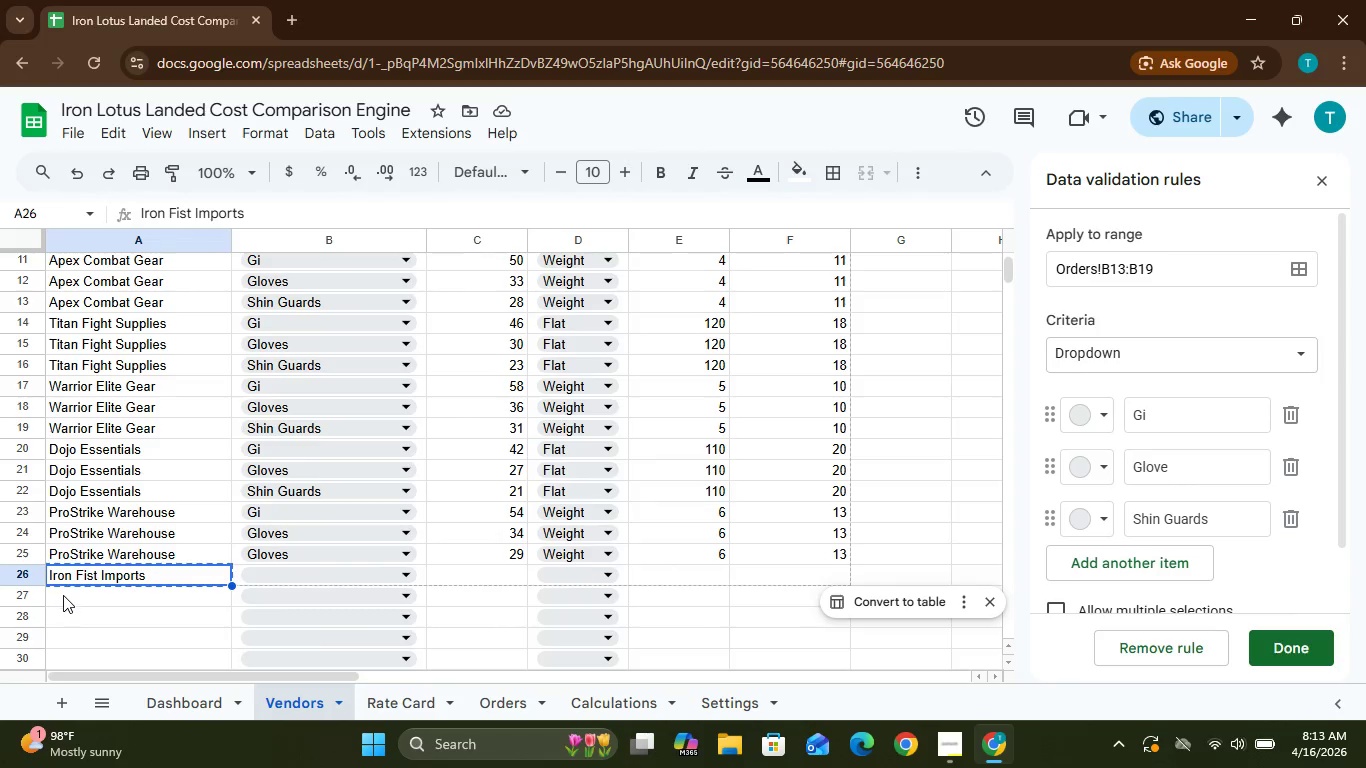 
left_click([63, 595])
 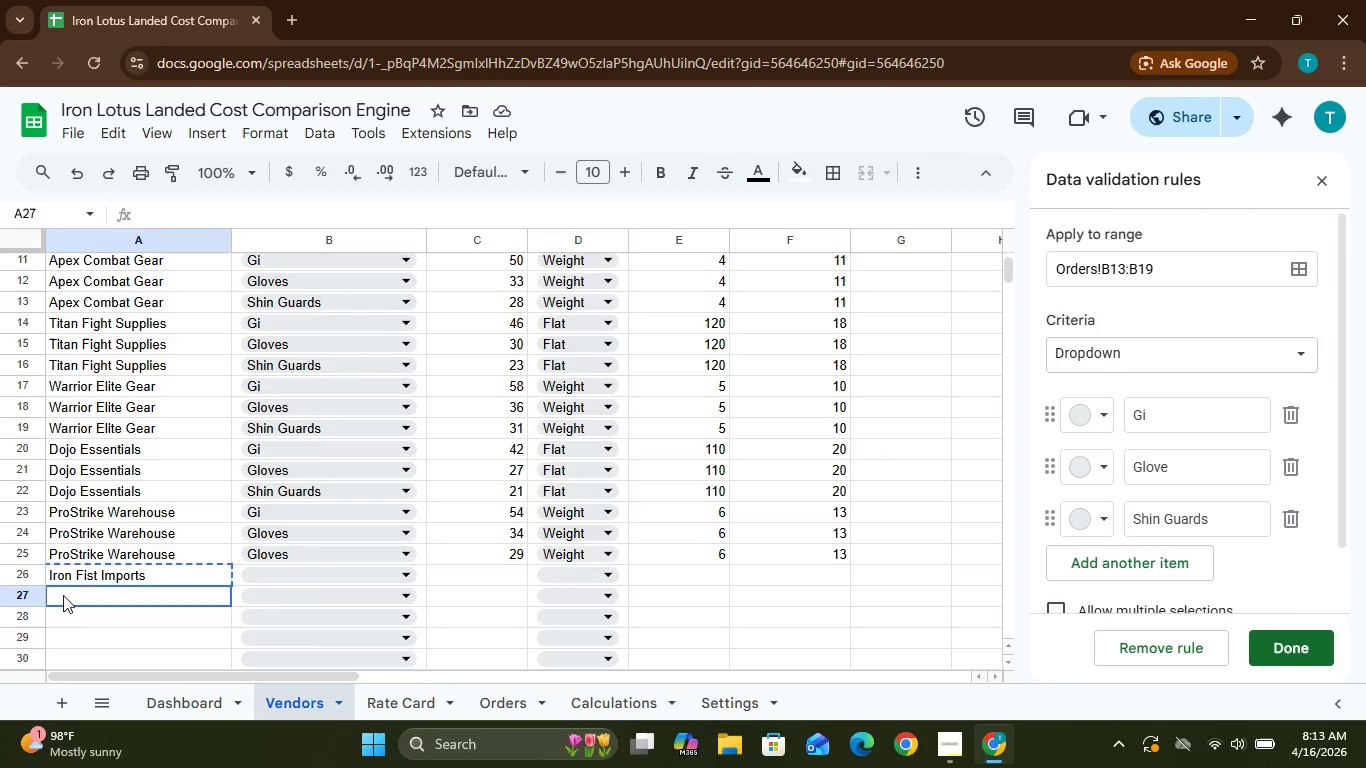 
hold_key(key=ControlLeft, duration=0.73)
 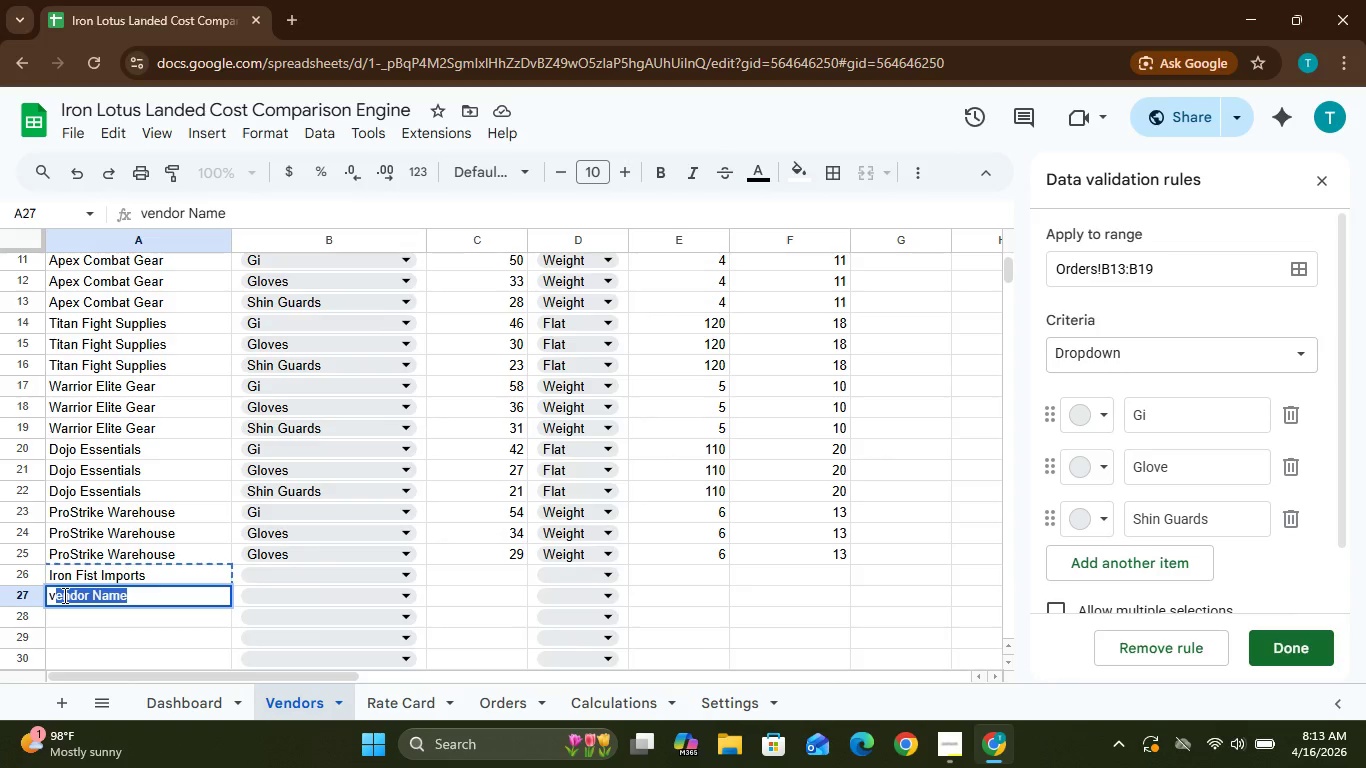 
key(V)
 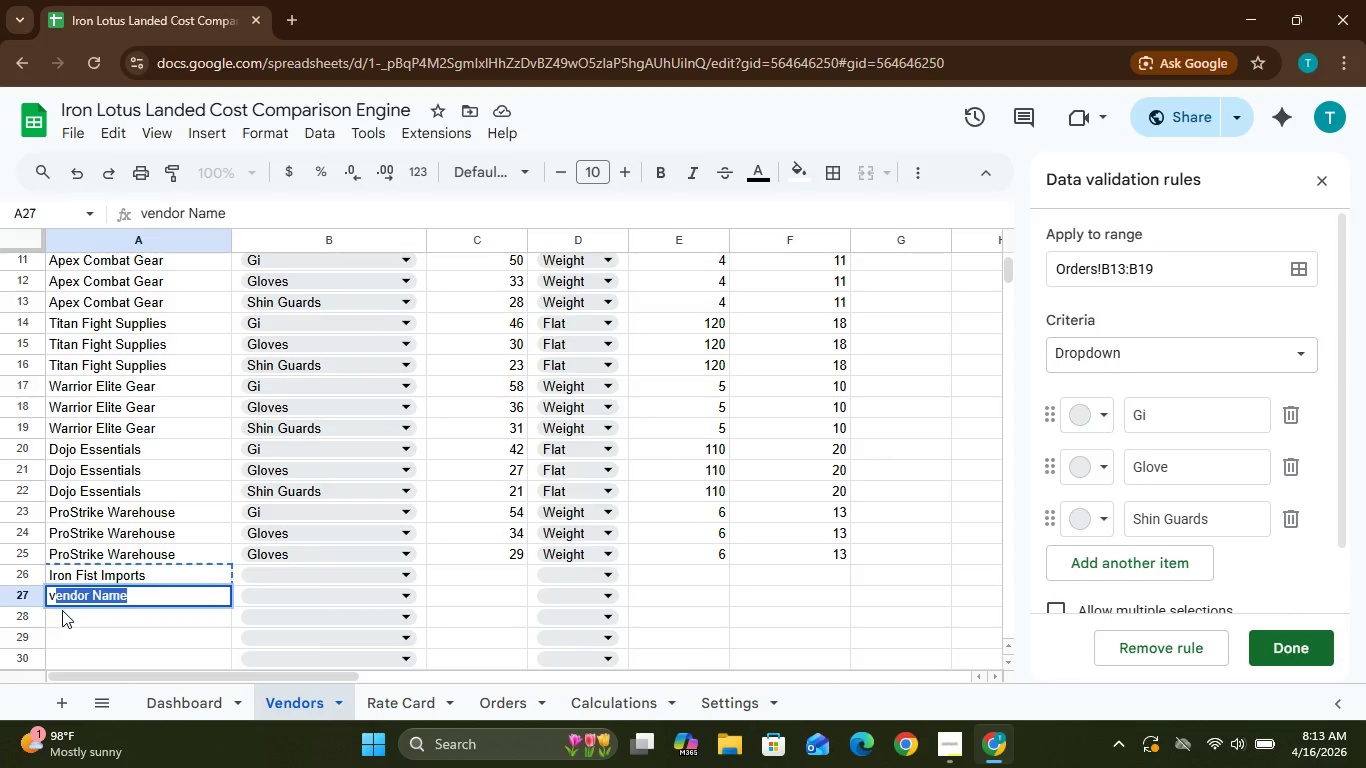 
left_click([62, 610])
 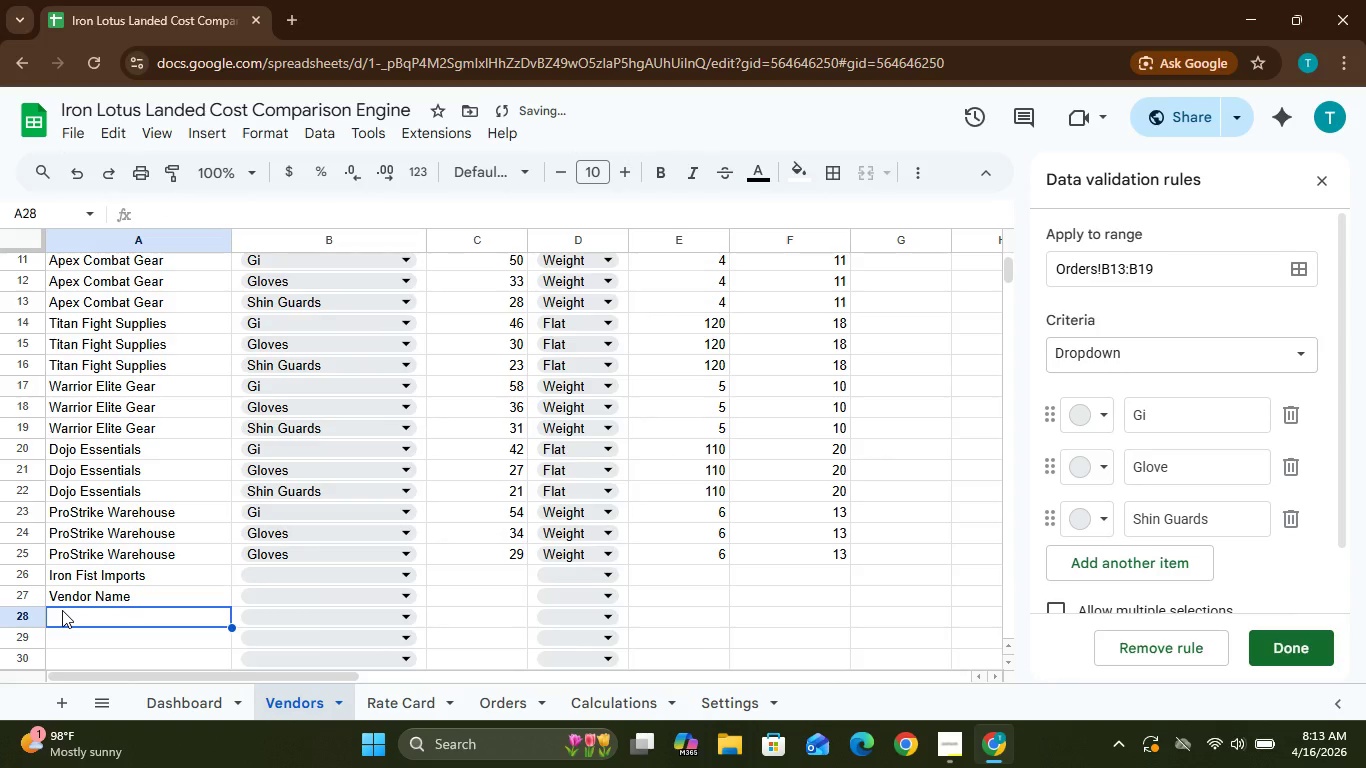 
hold_key(key=ControlLeft, duration=2.45)
 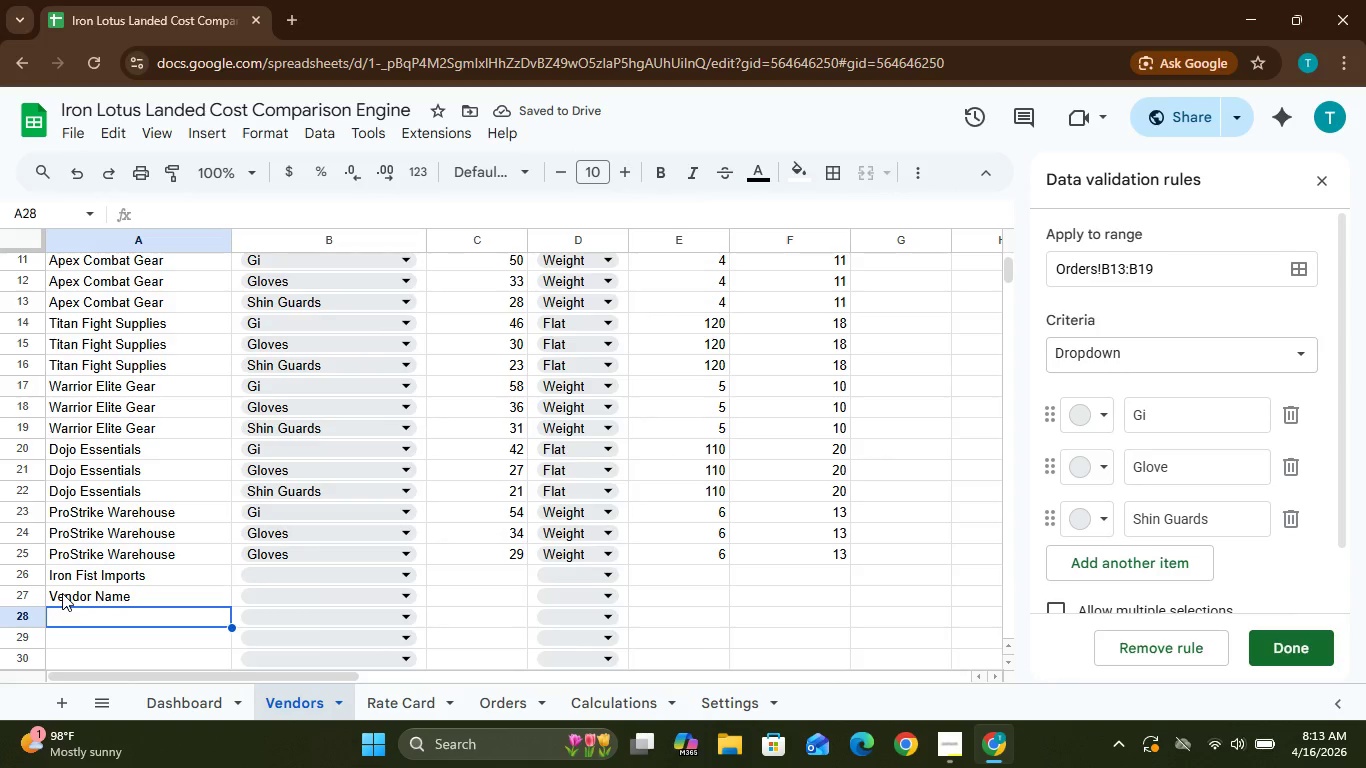 
left_click([62, 594])
 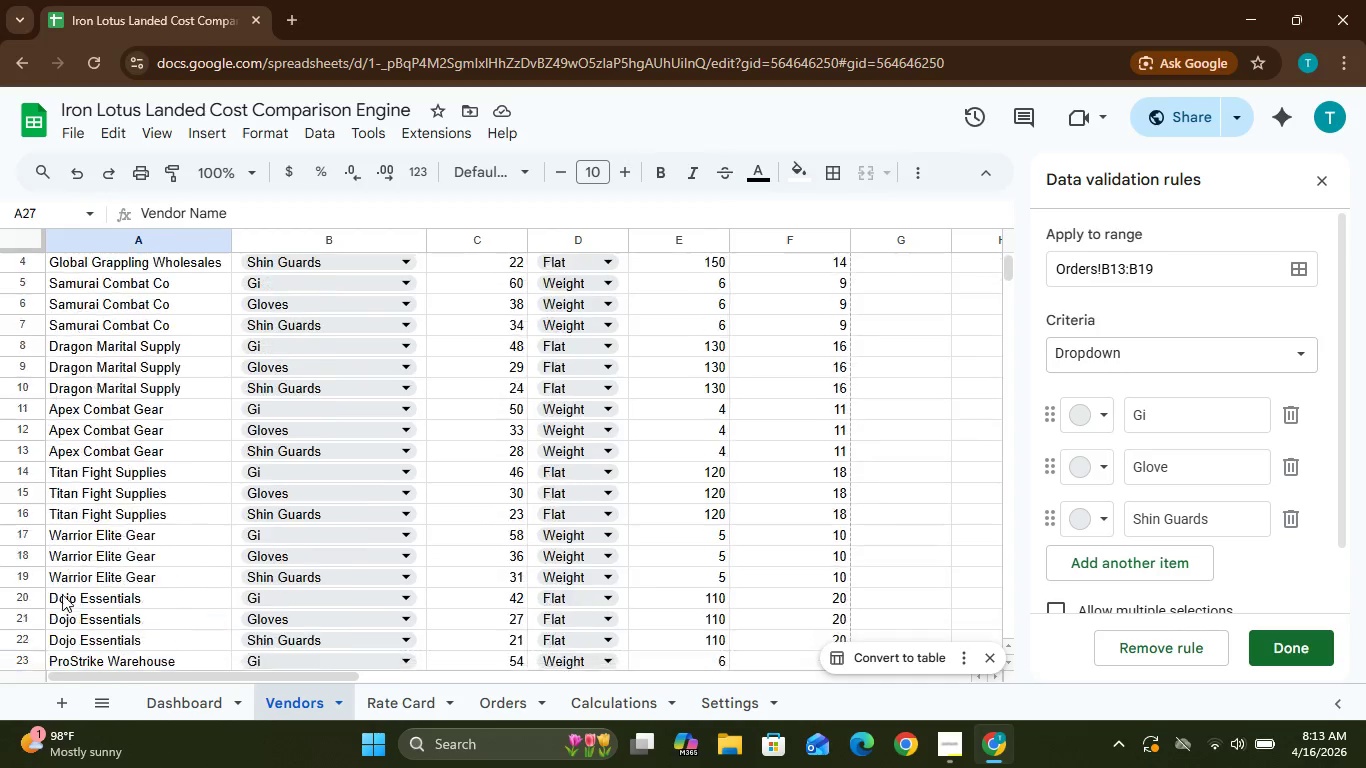 
wait(8.55)
 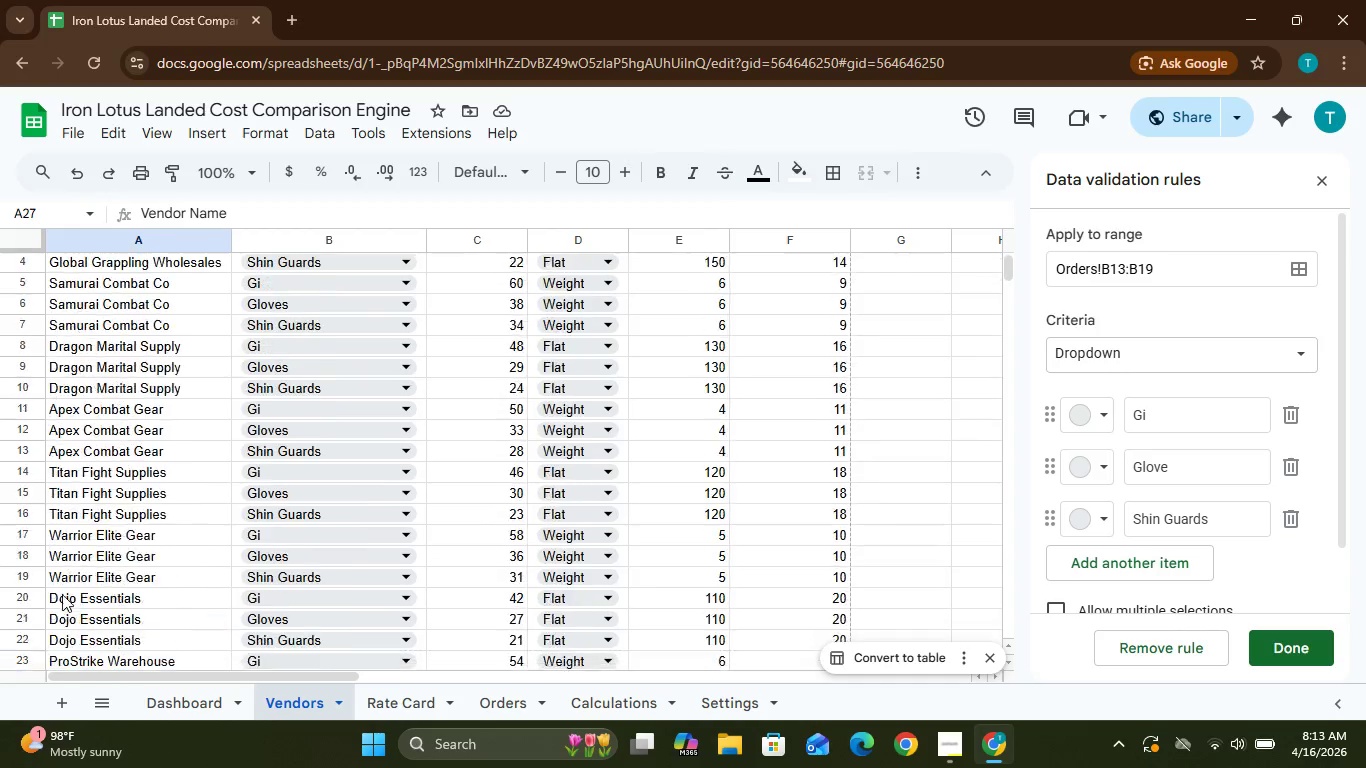 
key(Delete)
 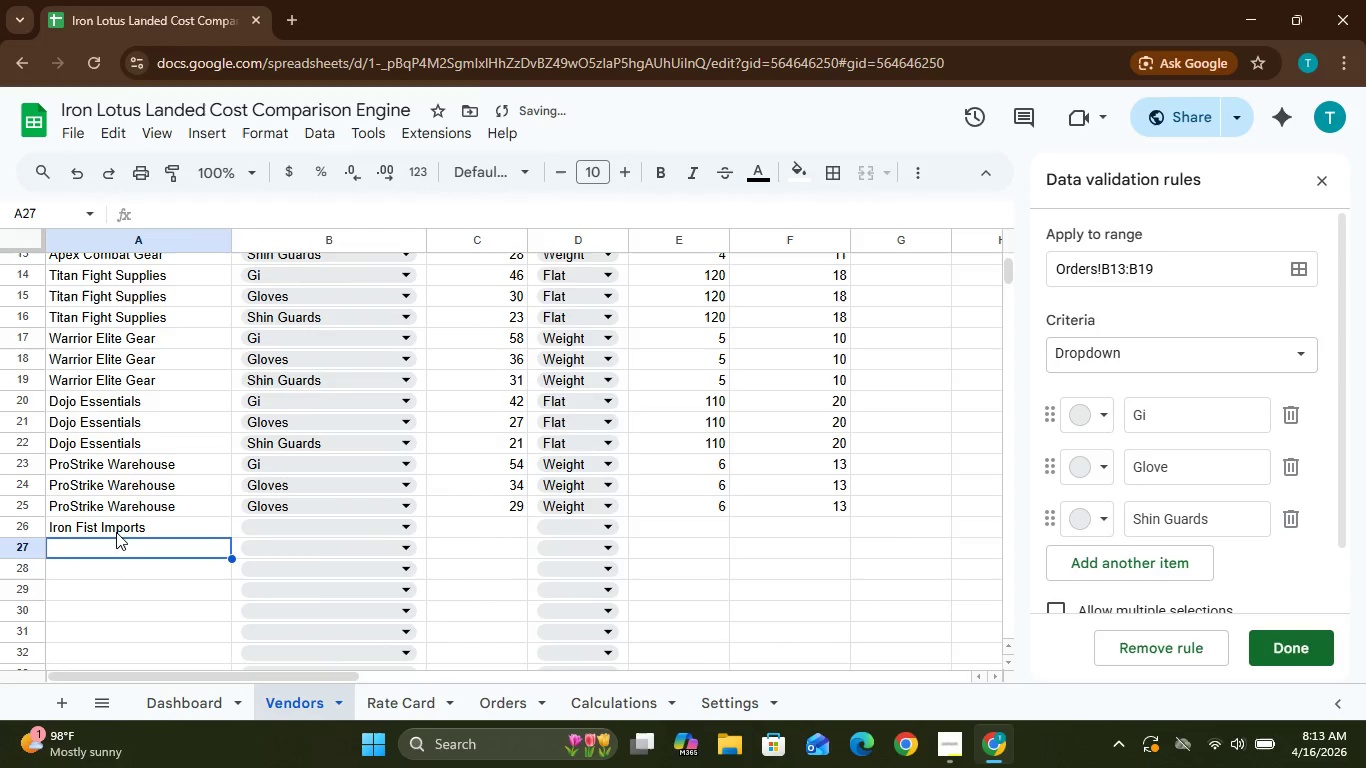 
key(Home)
 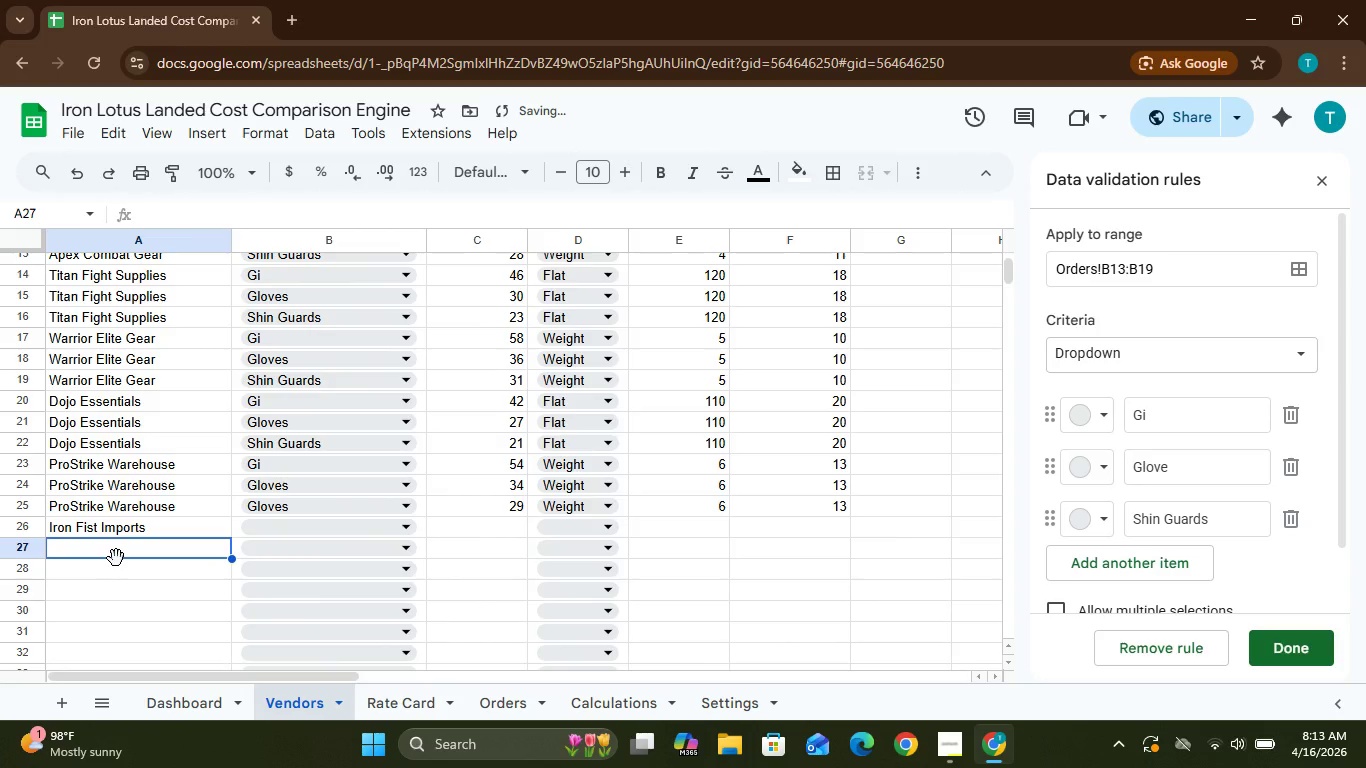 
left_click([116, 531])
 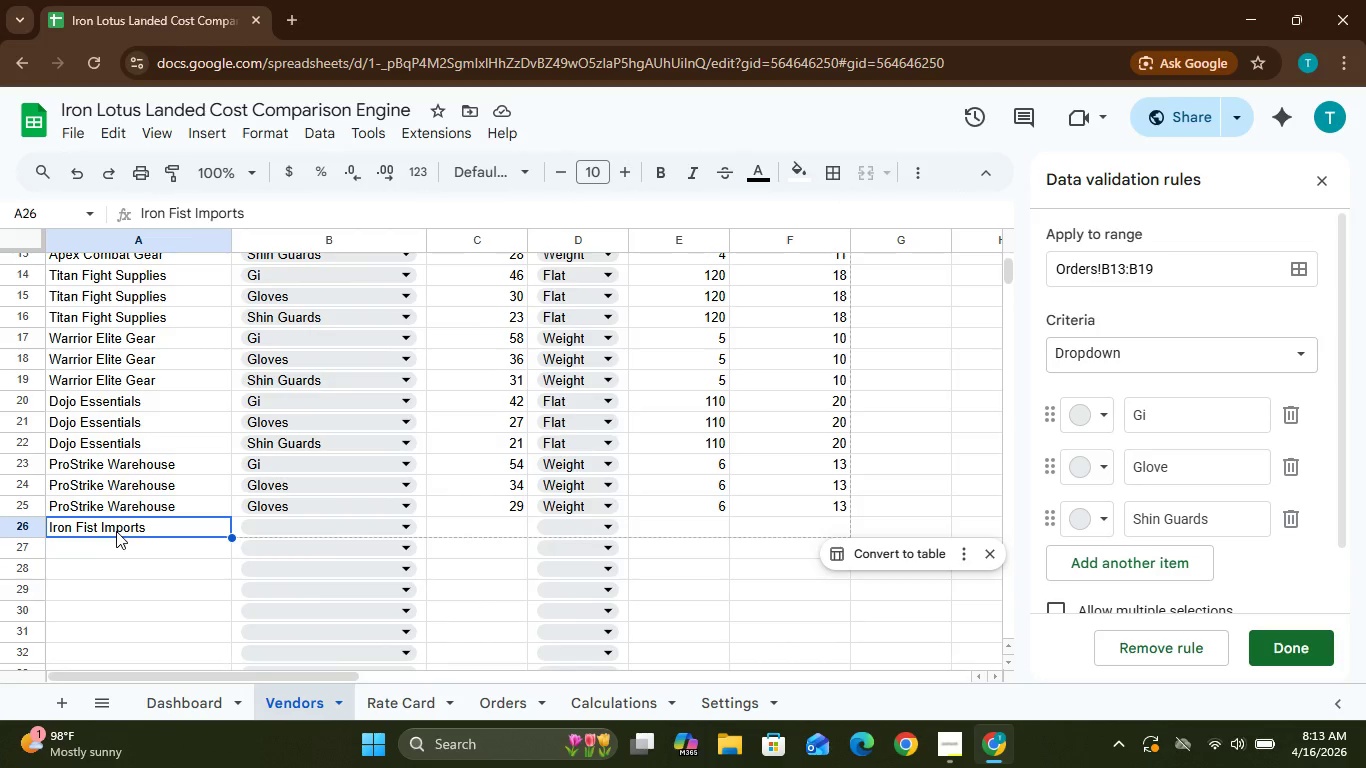 
wait(7.97)
 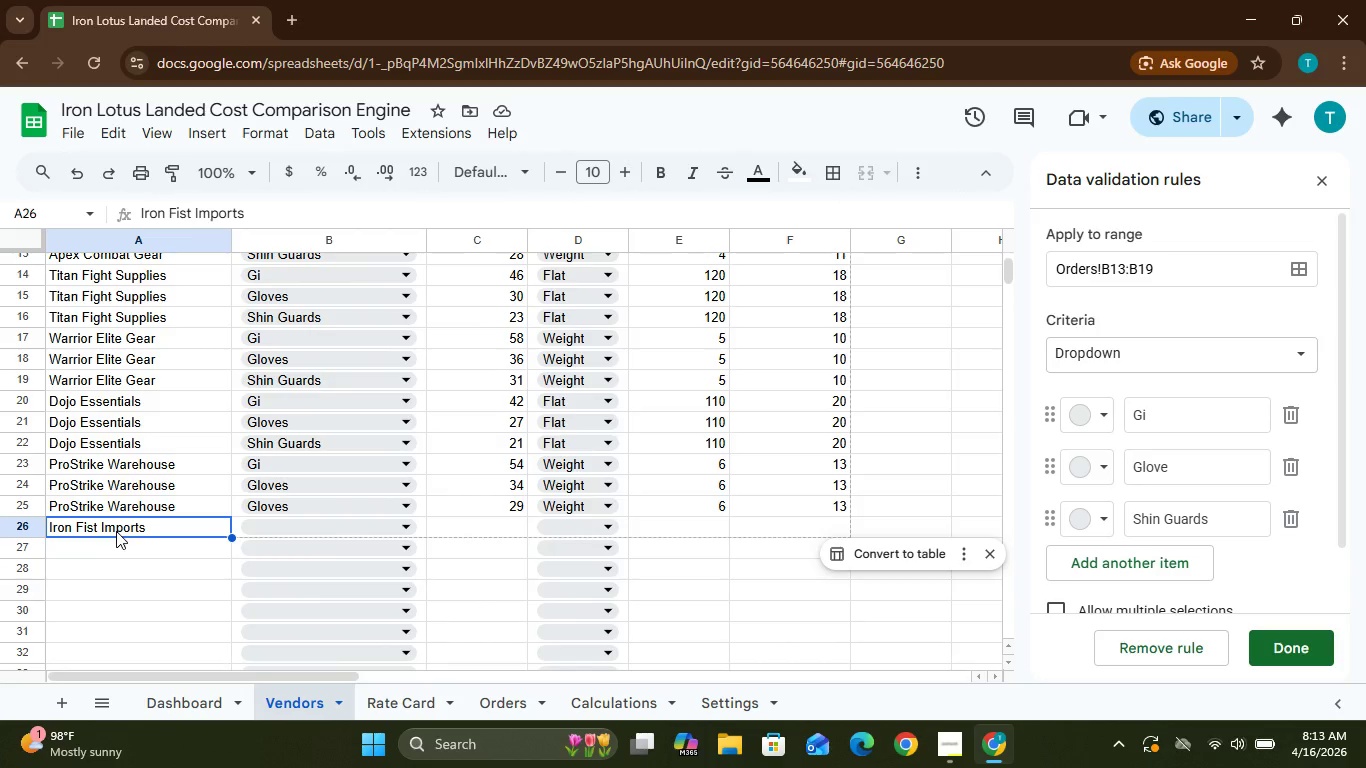 
key(Control+C)
 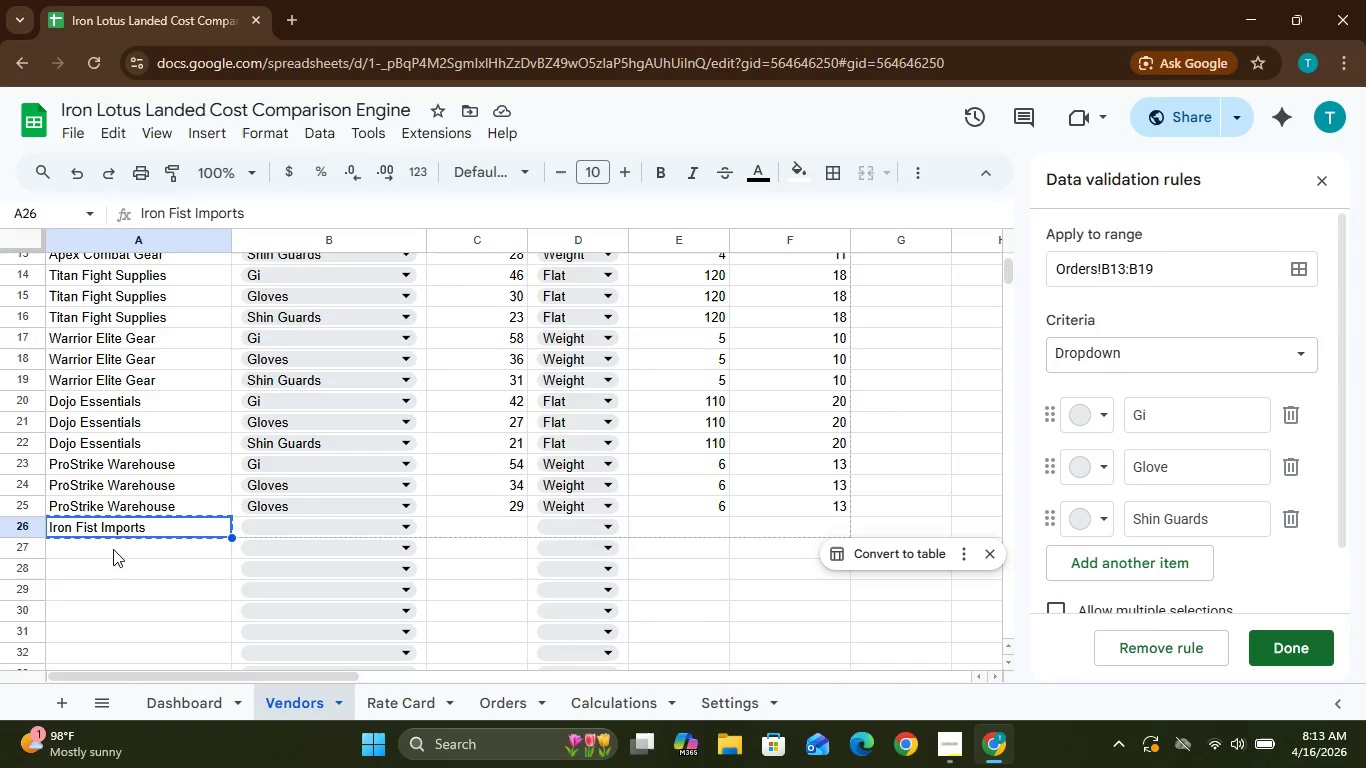 
left_click([113, 549])
 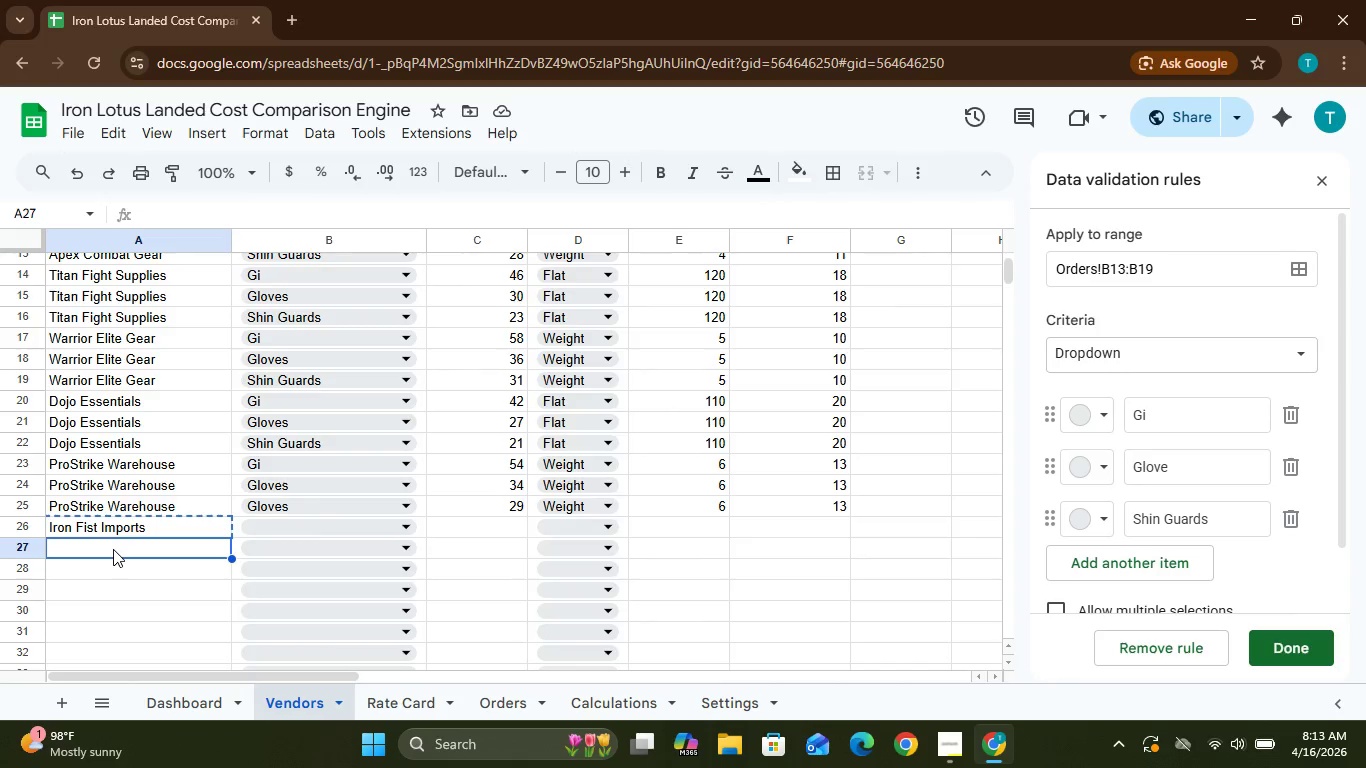 
key(Control+V)
 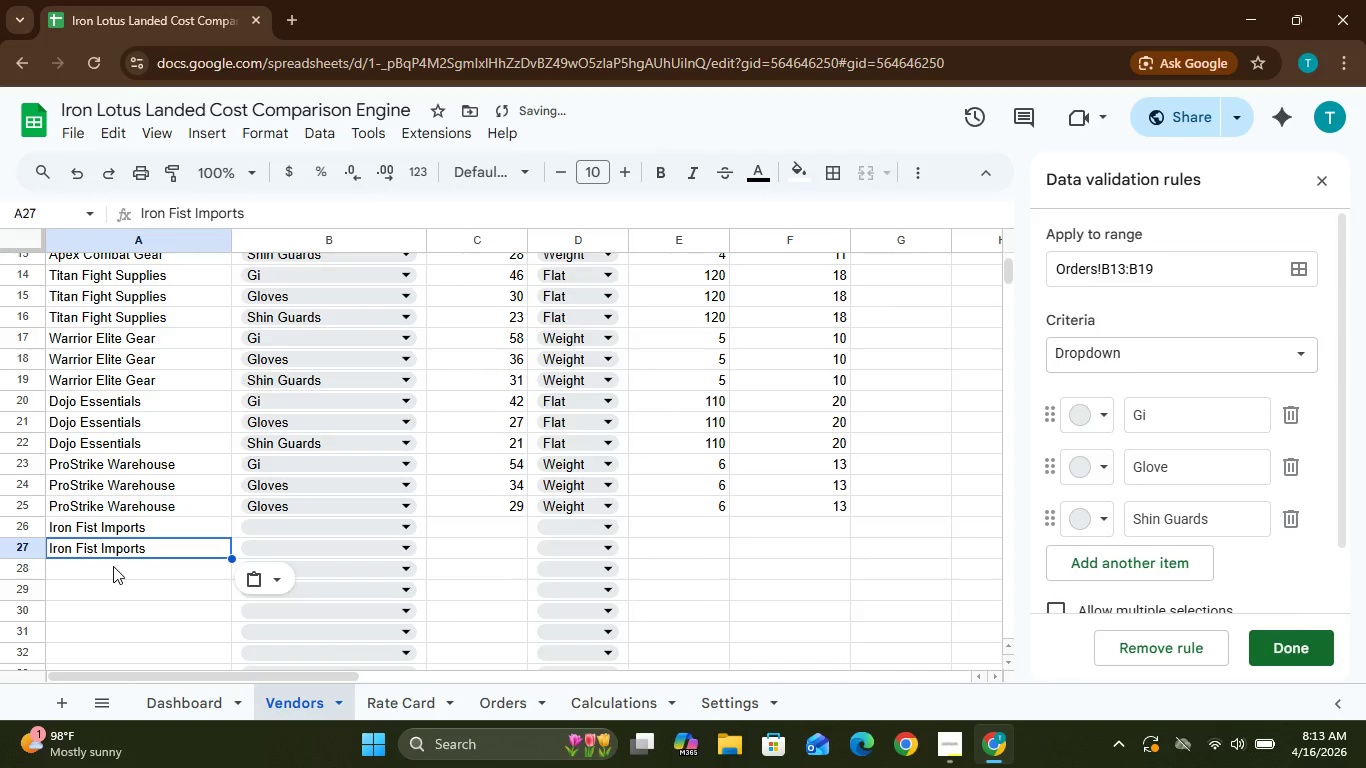 
left_click([113, 566])
 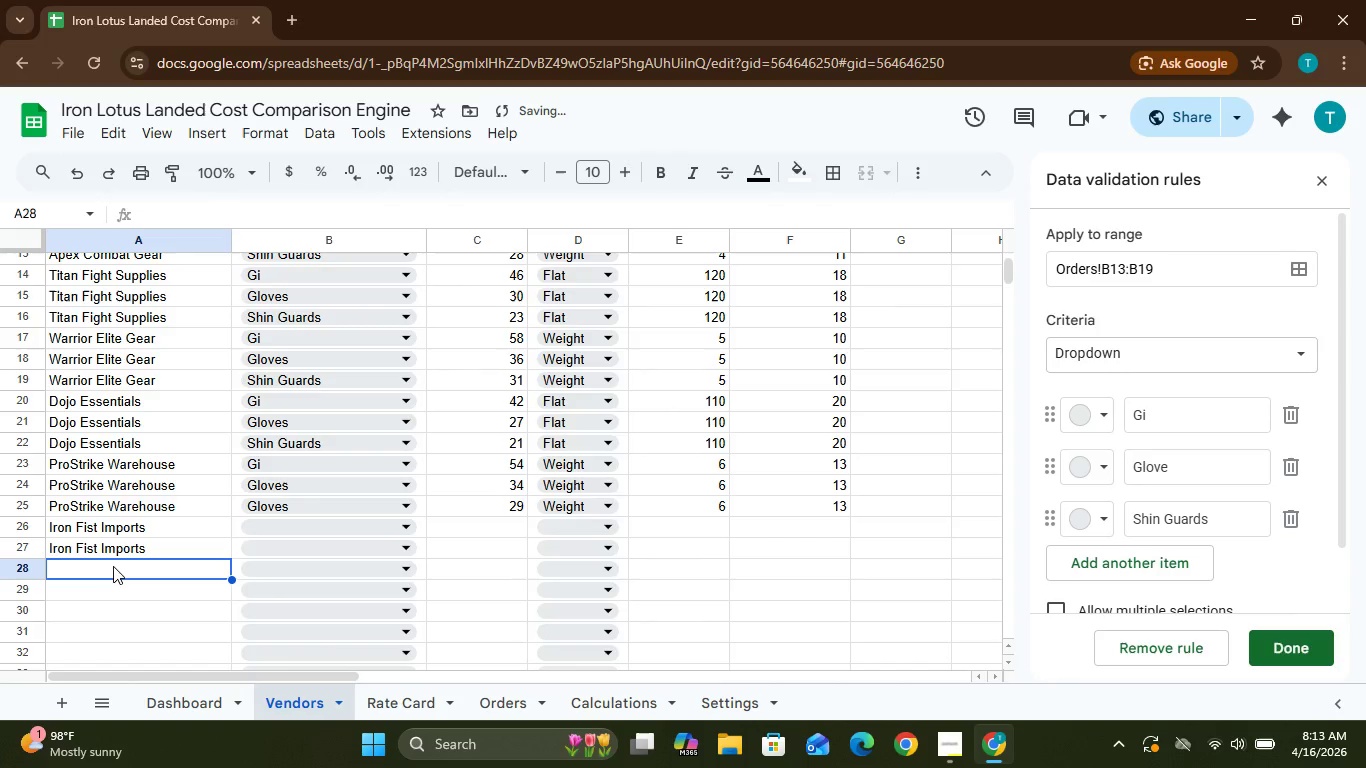 
key(Control+V)
 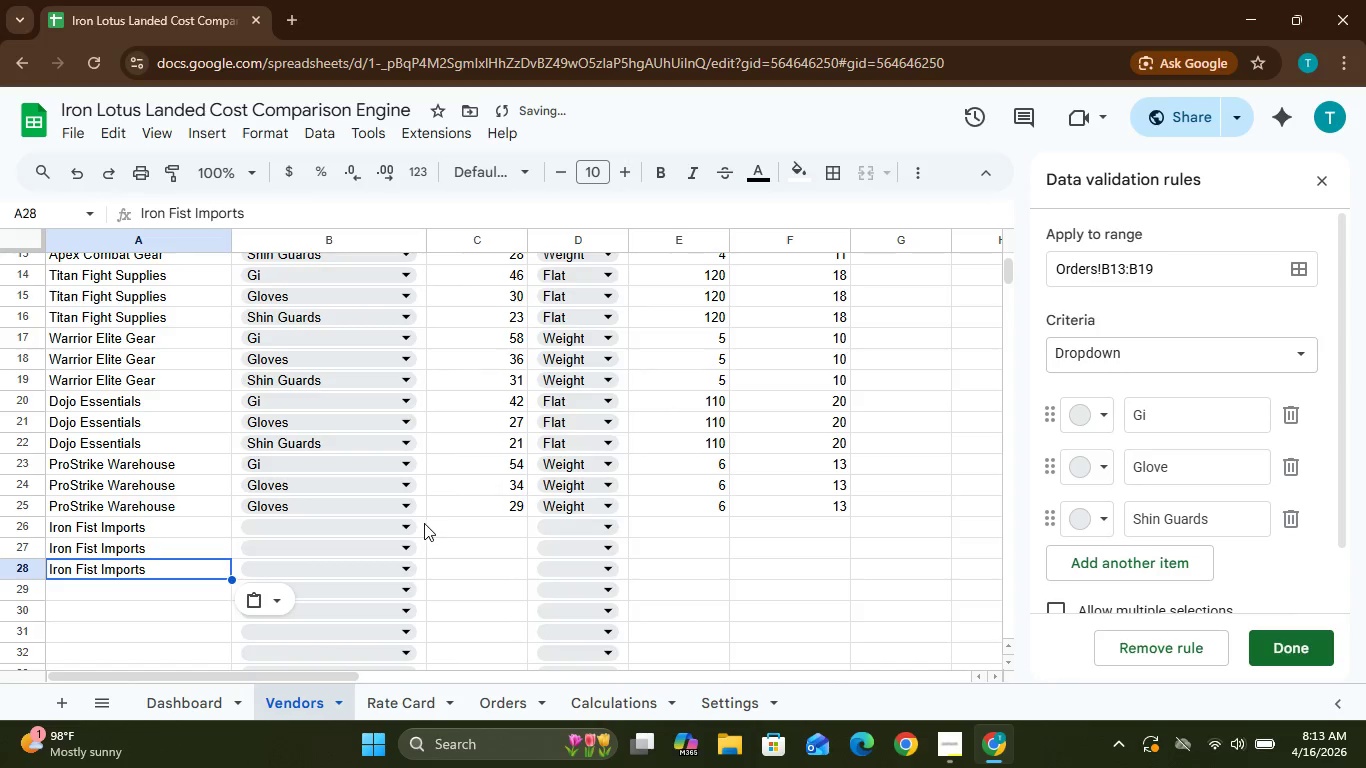 
left_click([411, 527])
 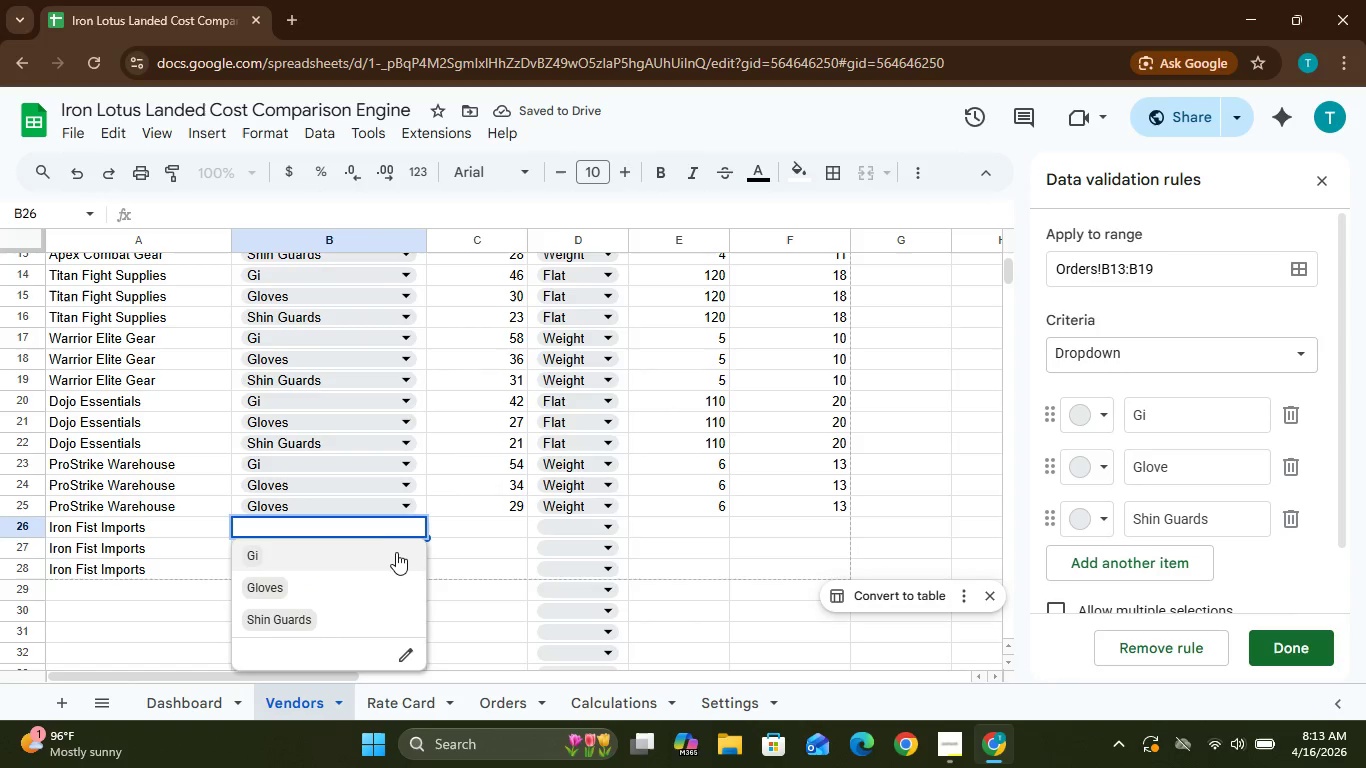 
left_click([395, 555])
 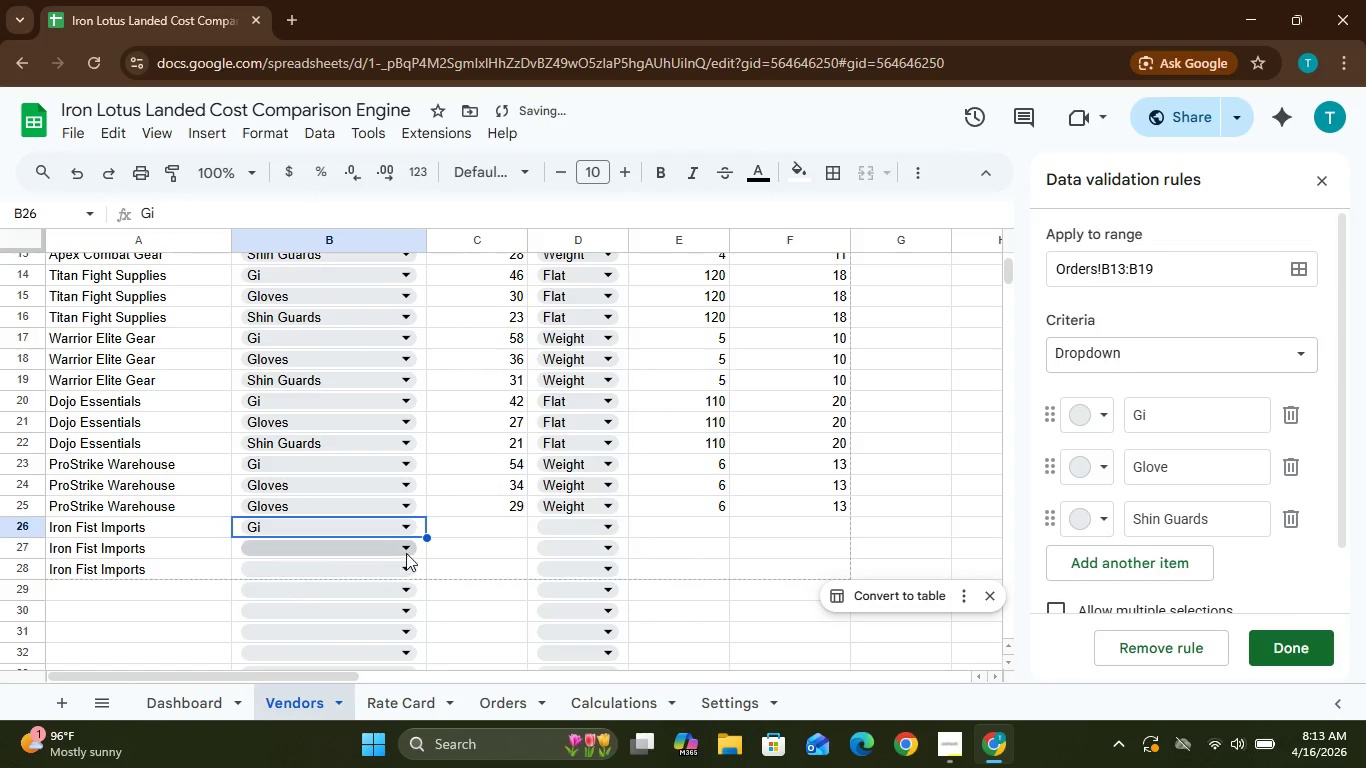 
left_click([407, 549])
 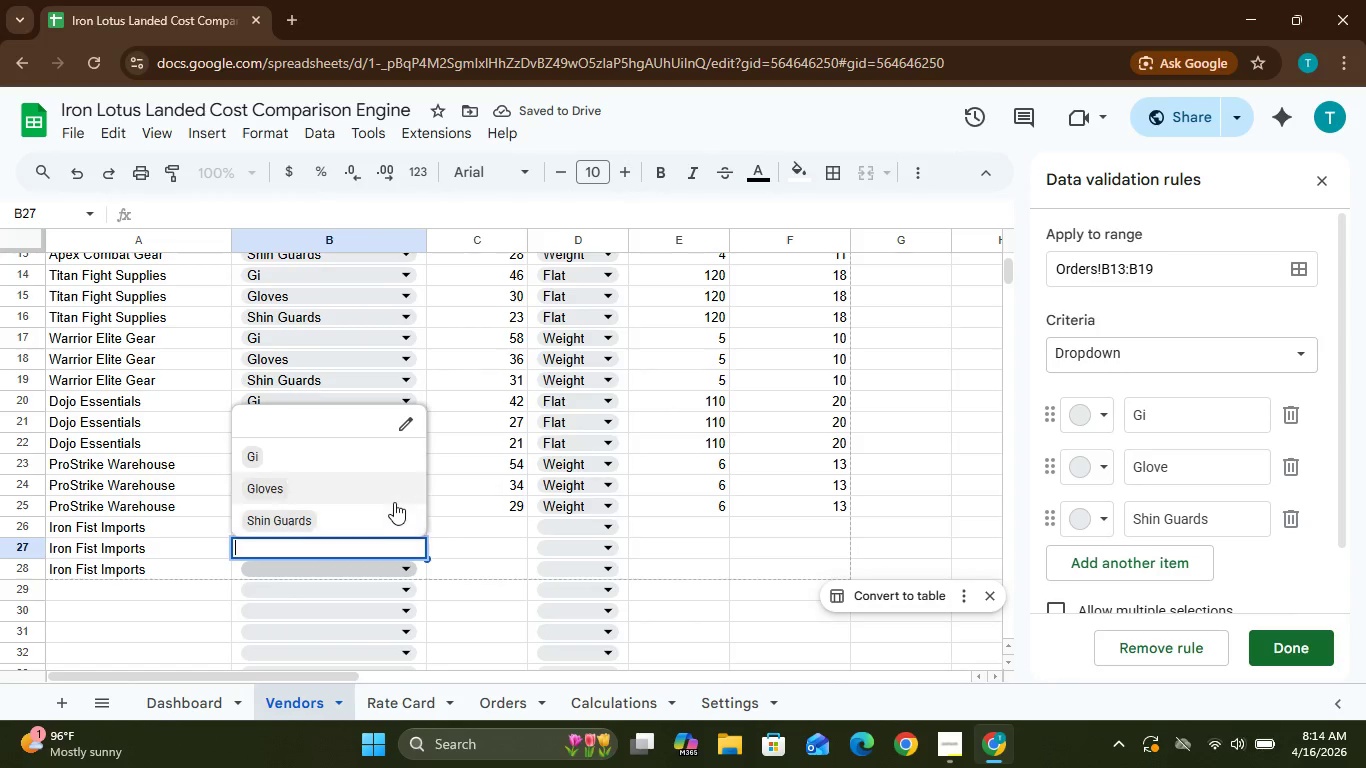 
left_click([394, 498])
 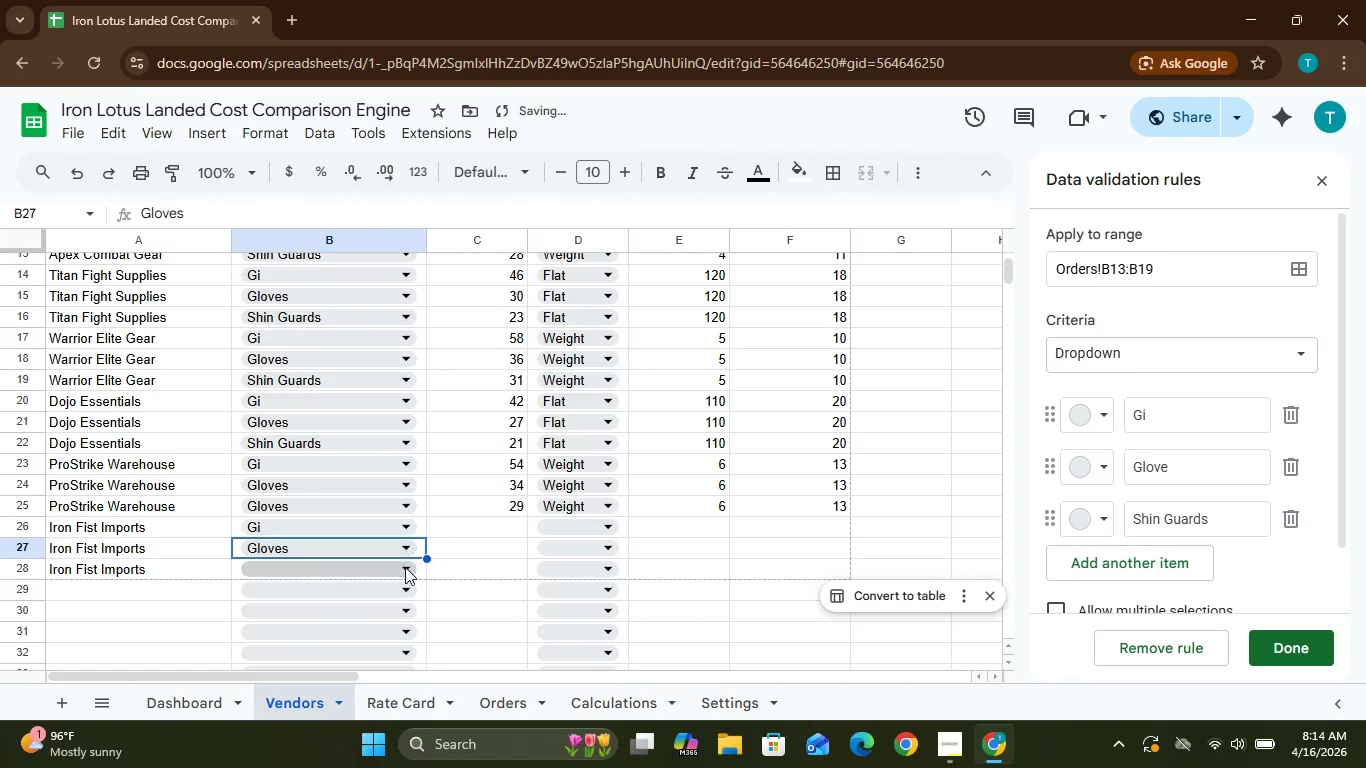 
left_click([405, 568])
 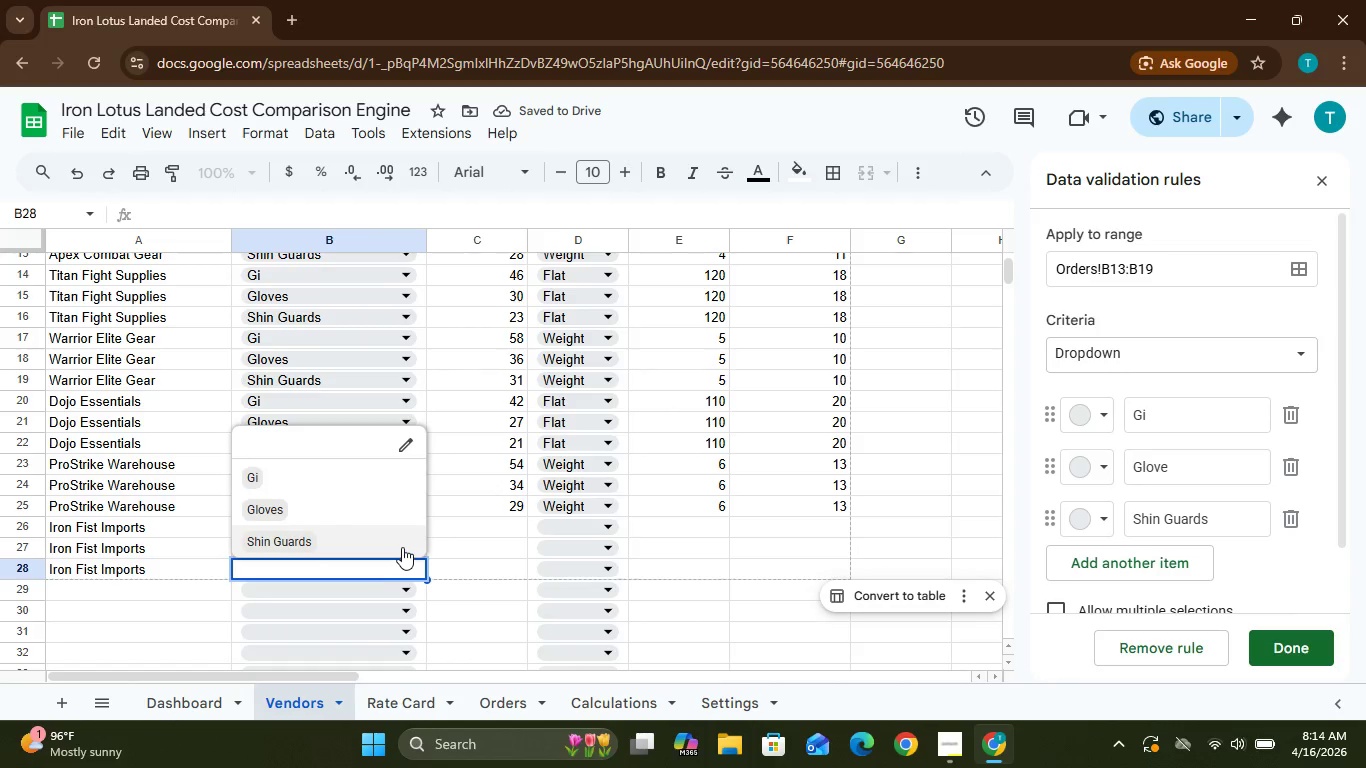 
left_click([401, 547])
 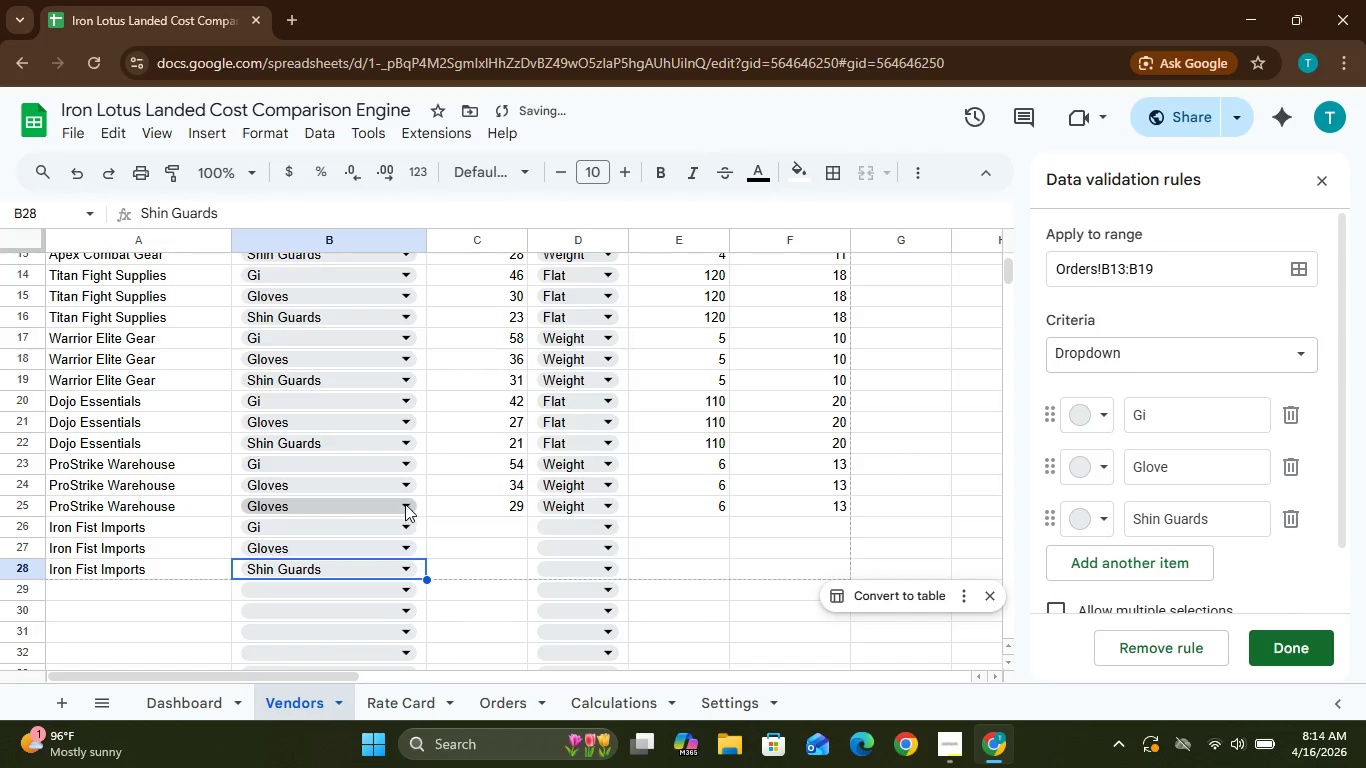 
left_click_drag(start_coordinate=[404, 502], to_coordinate=[374, 591])
 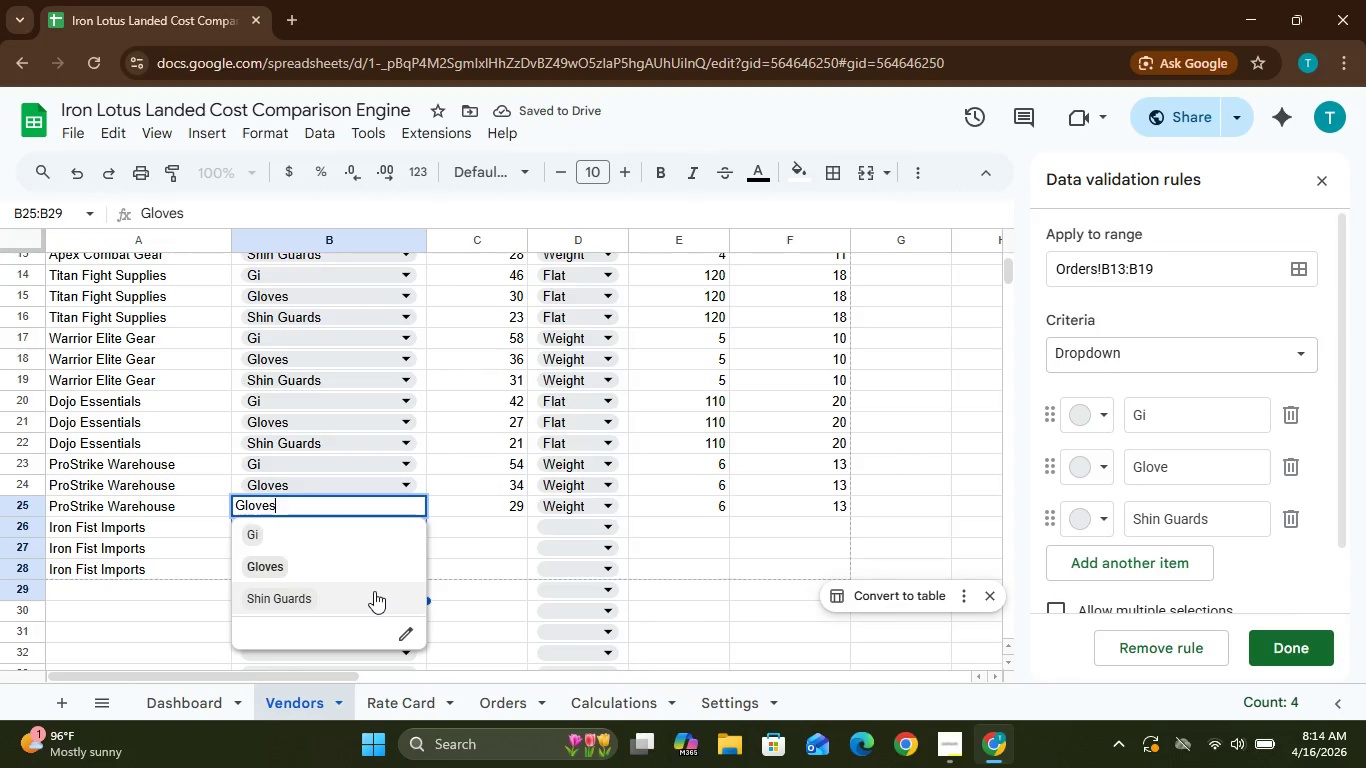 
left_click([374, 591])
 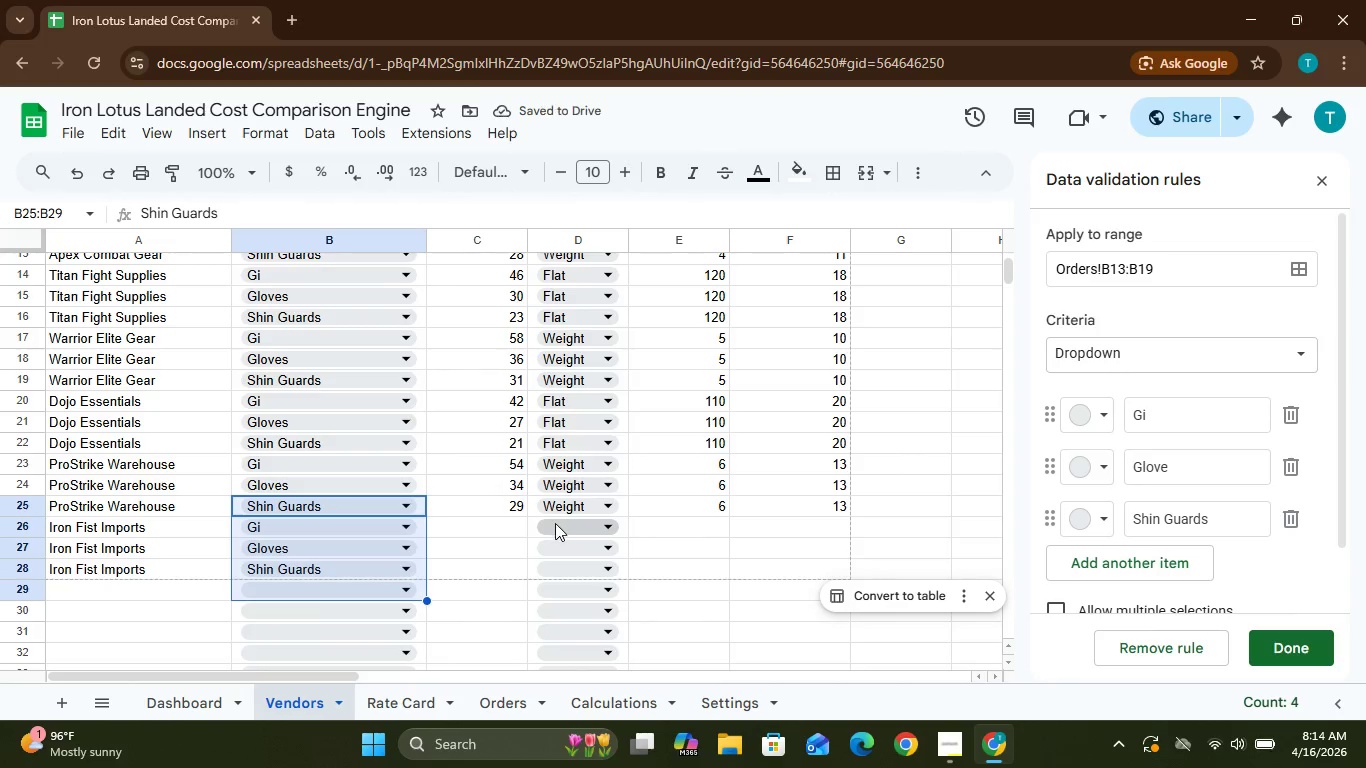 
left_click([502, 524])
 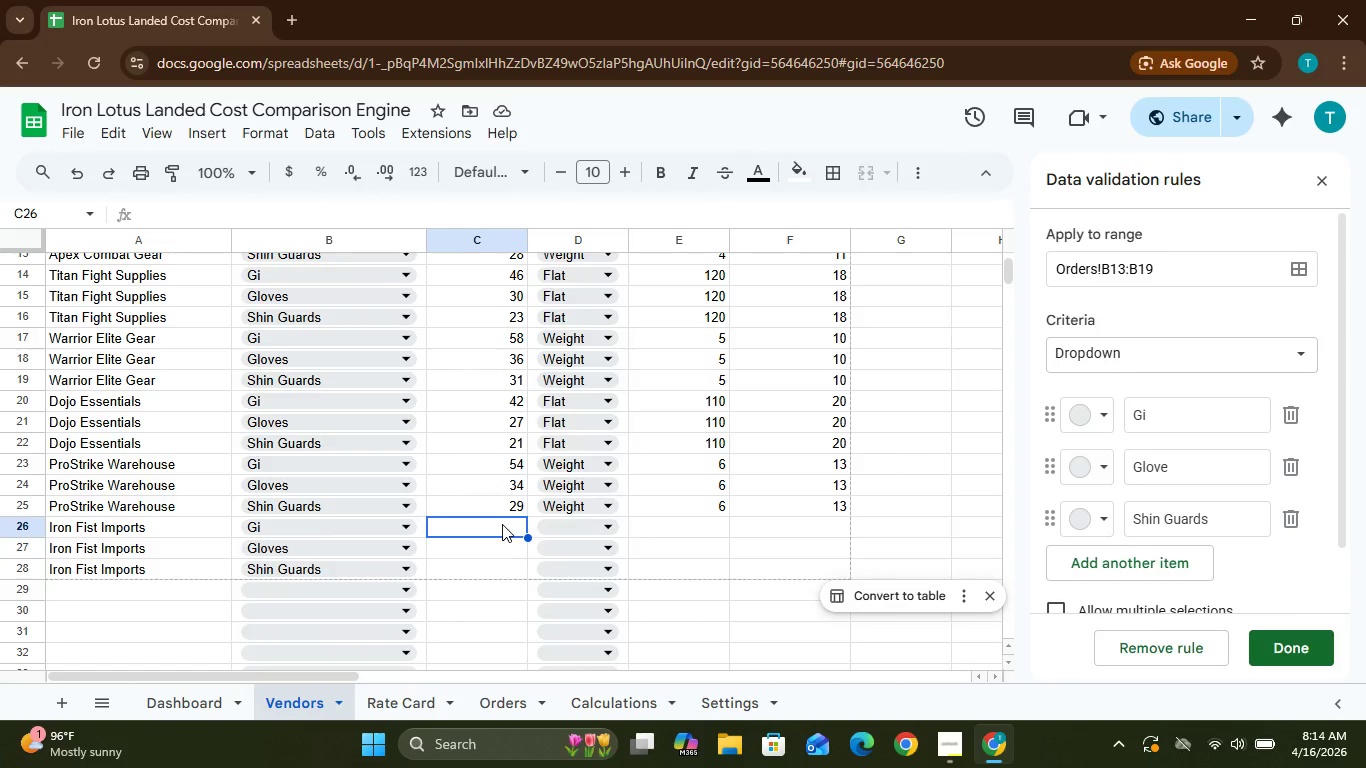 
wait(5.2)
 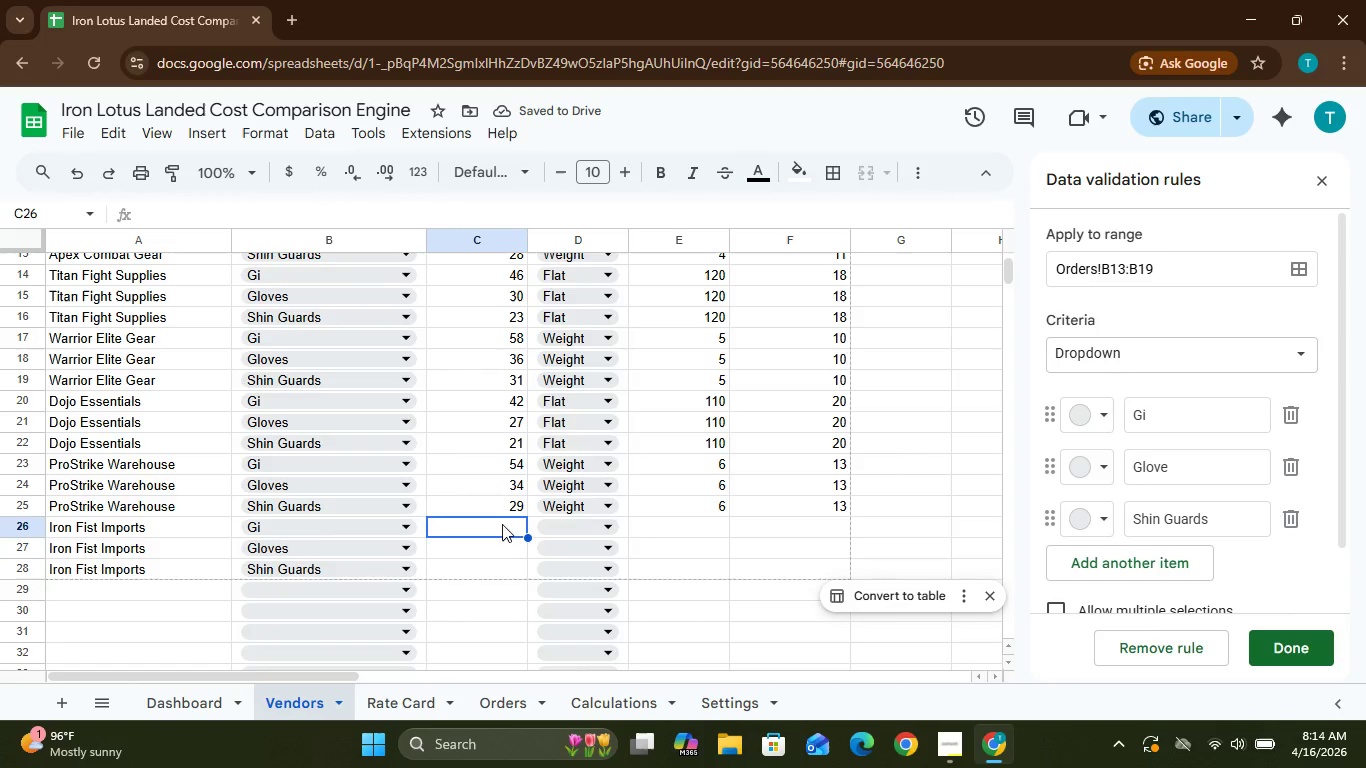 
type(47)
 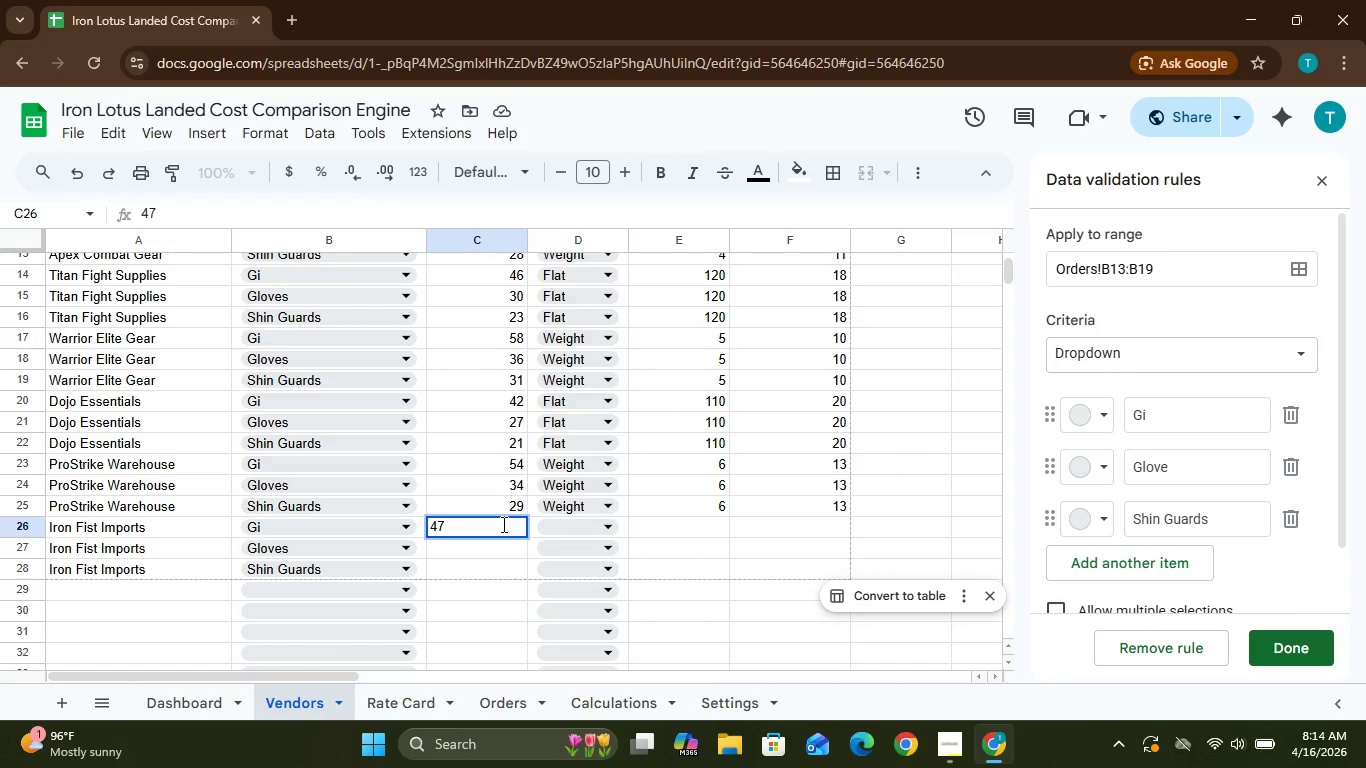 
key(Enter)
 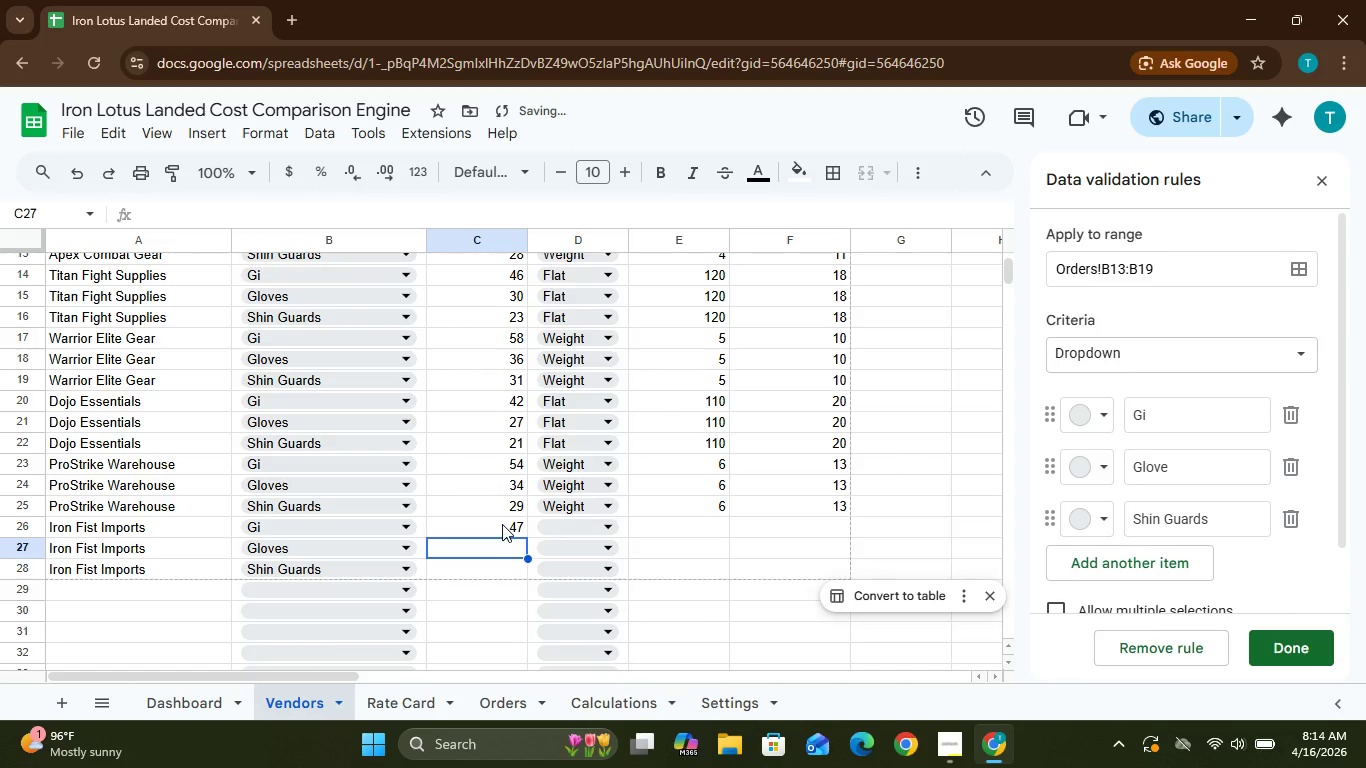 
type(31)
 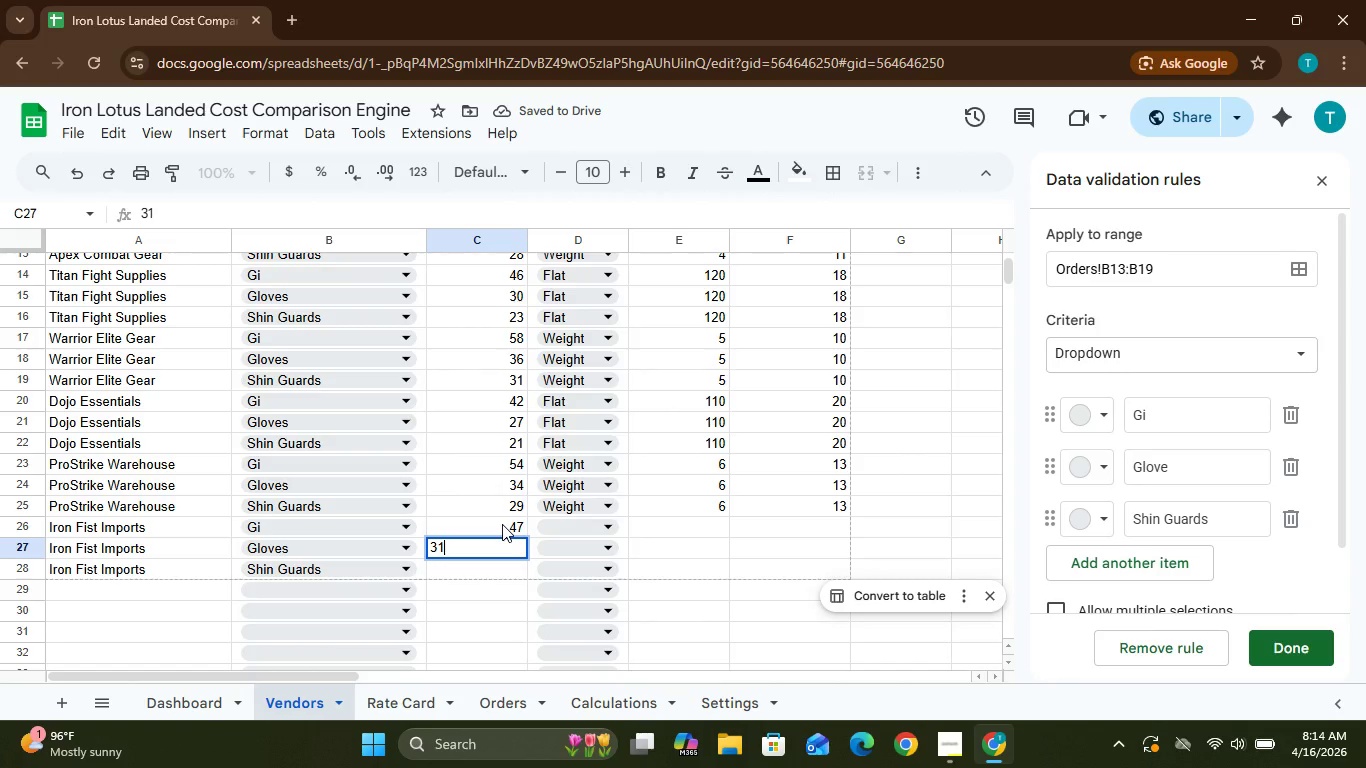 
key(Enter)
 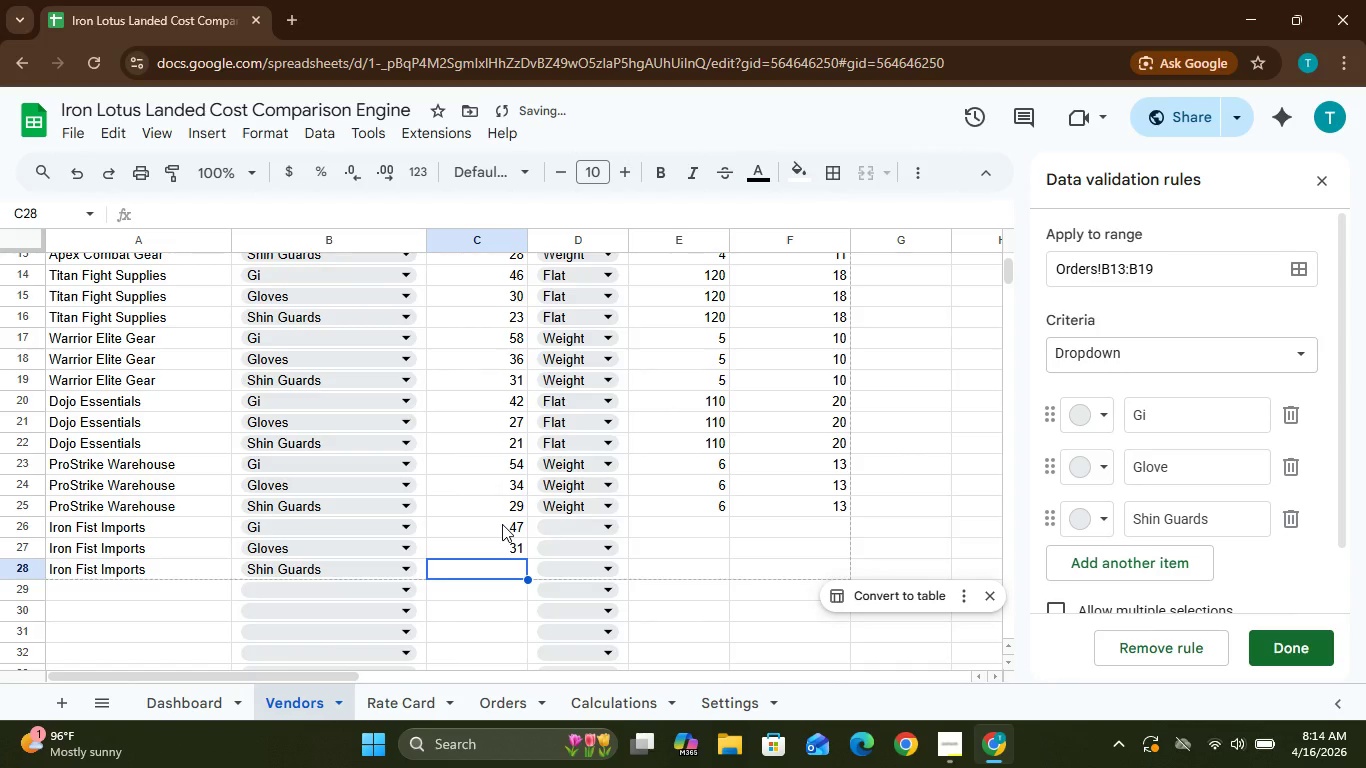 
type(26)
 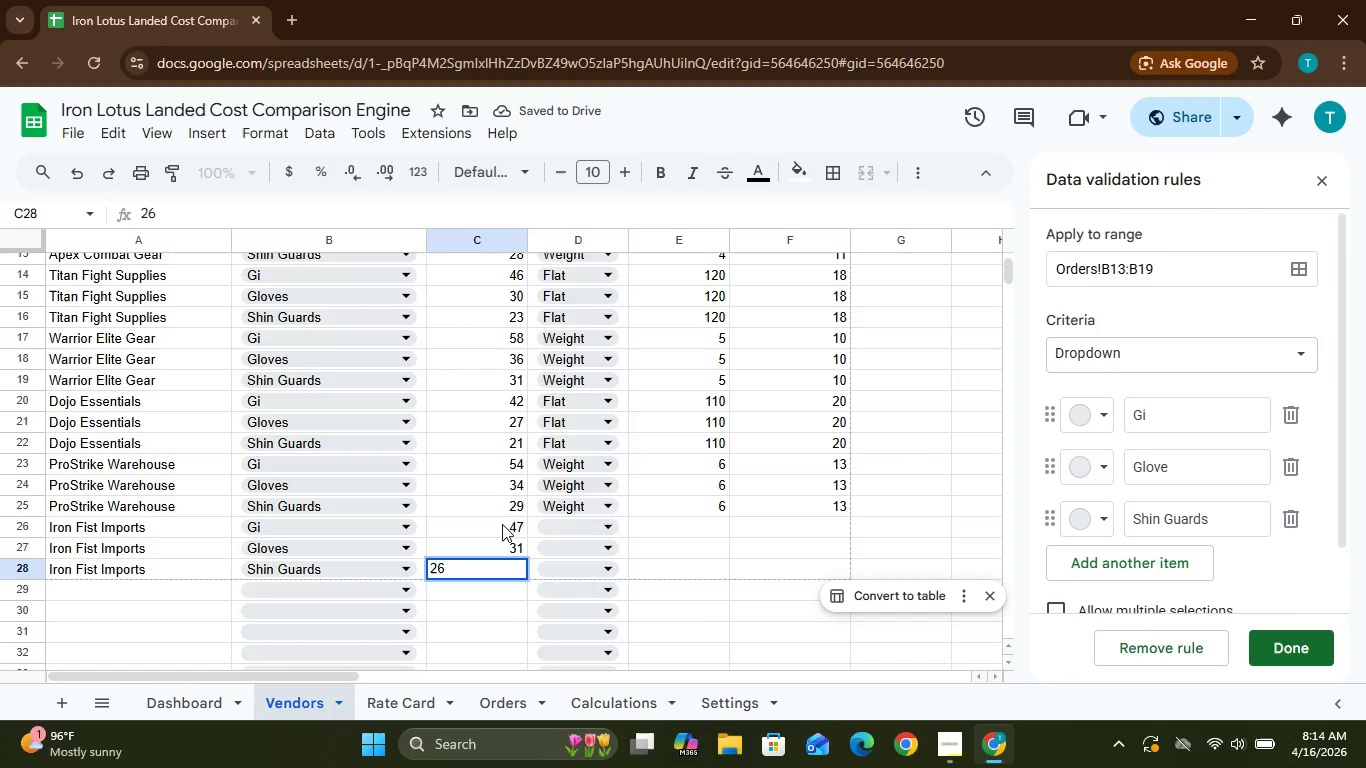 
key(Enter)
 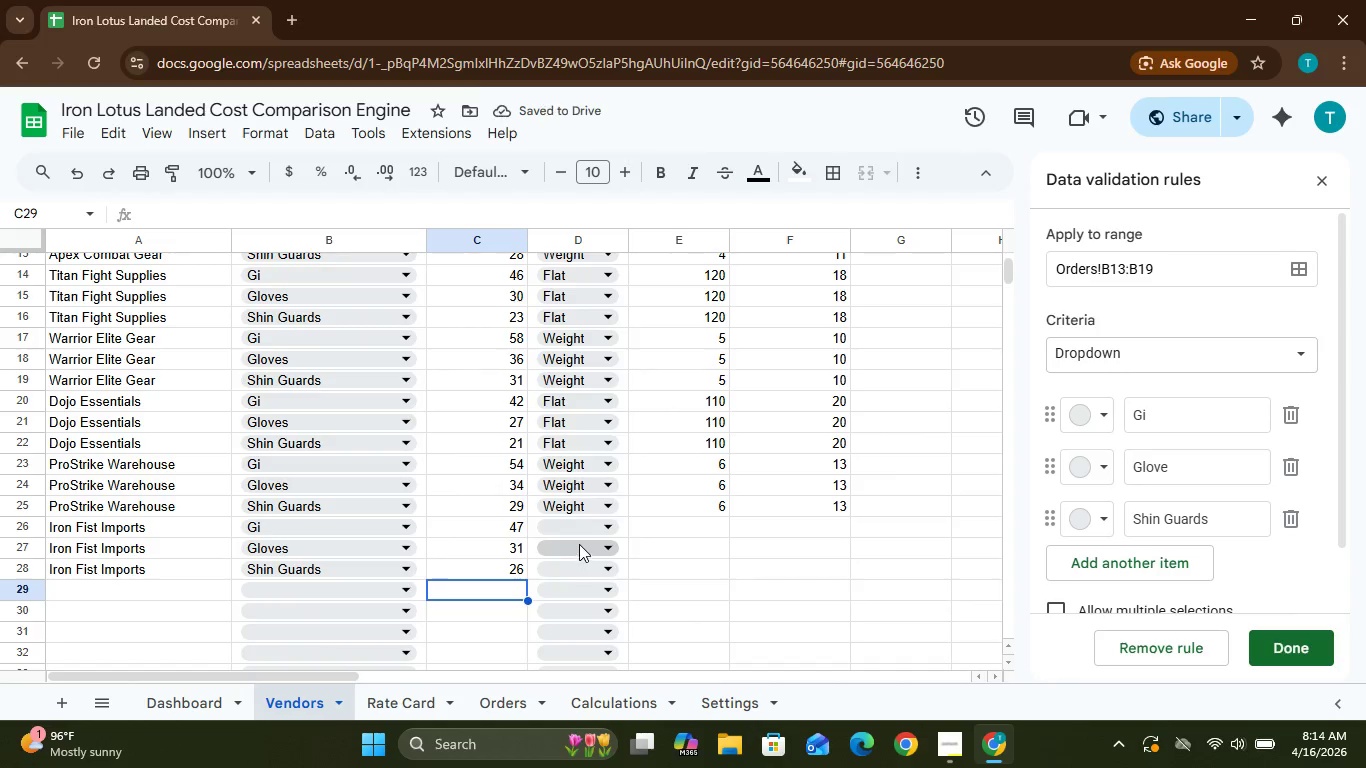 
left_click([594, 535])
 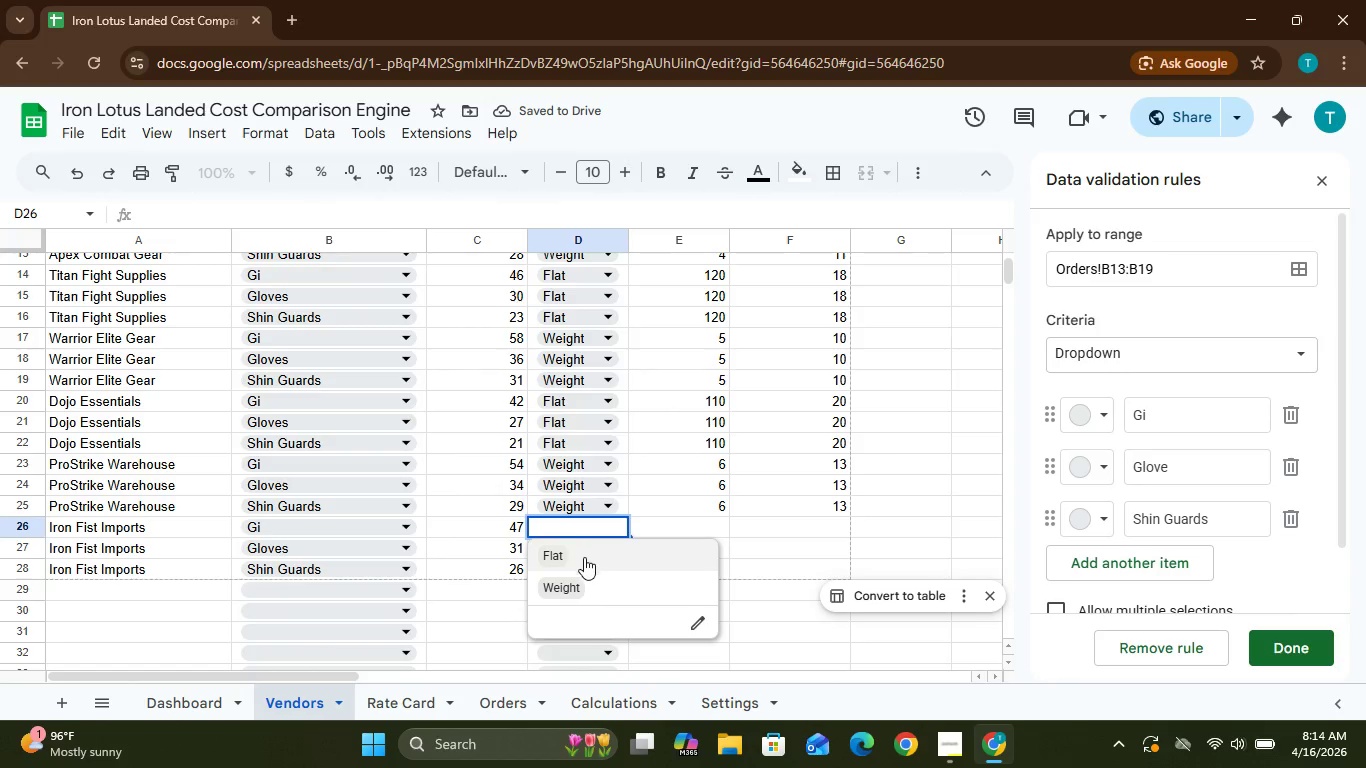 
left_click([584, 557])
 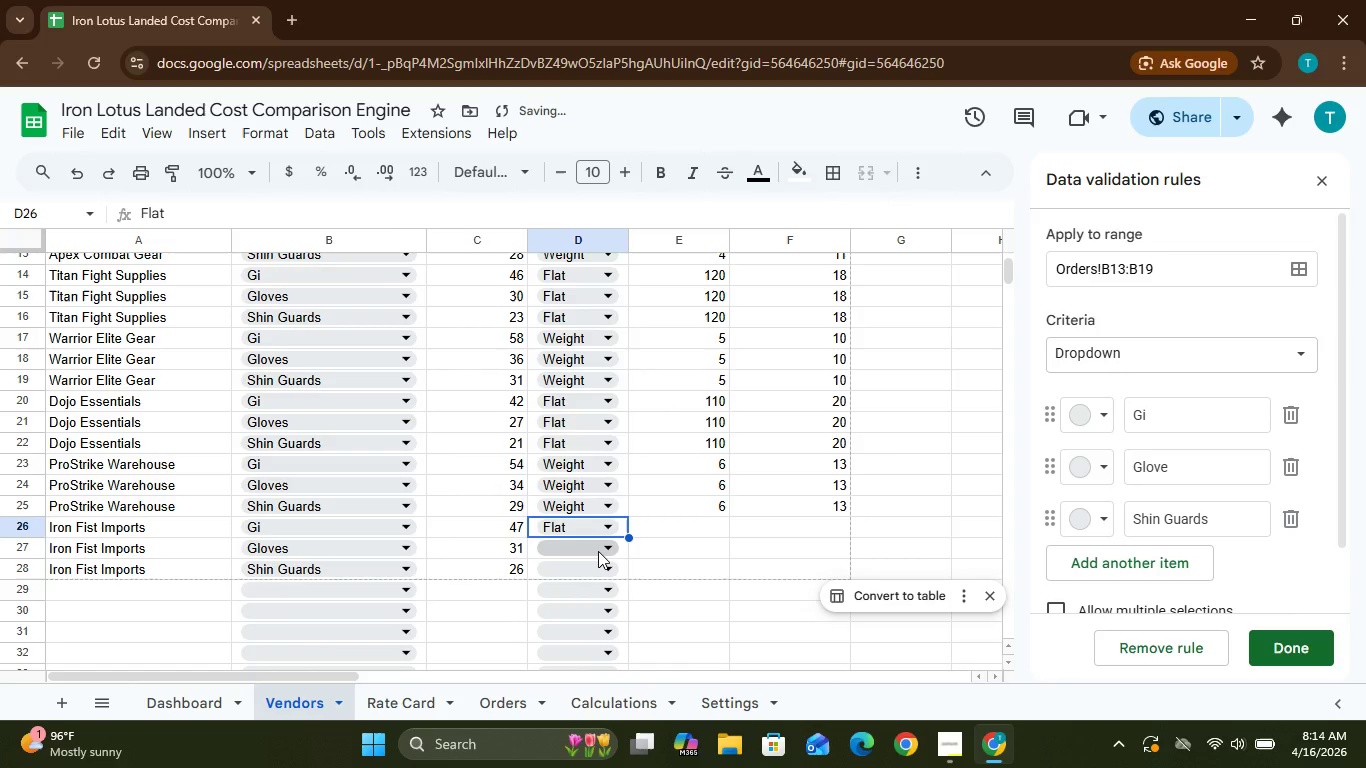 
left_click([598, 551])
 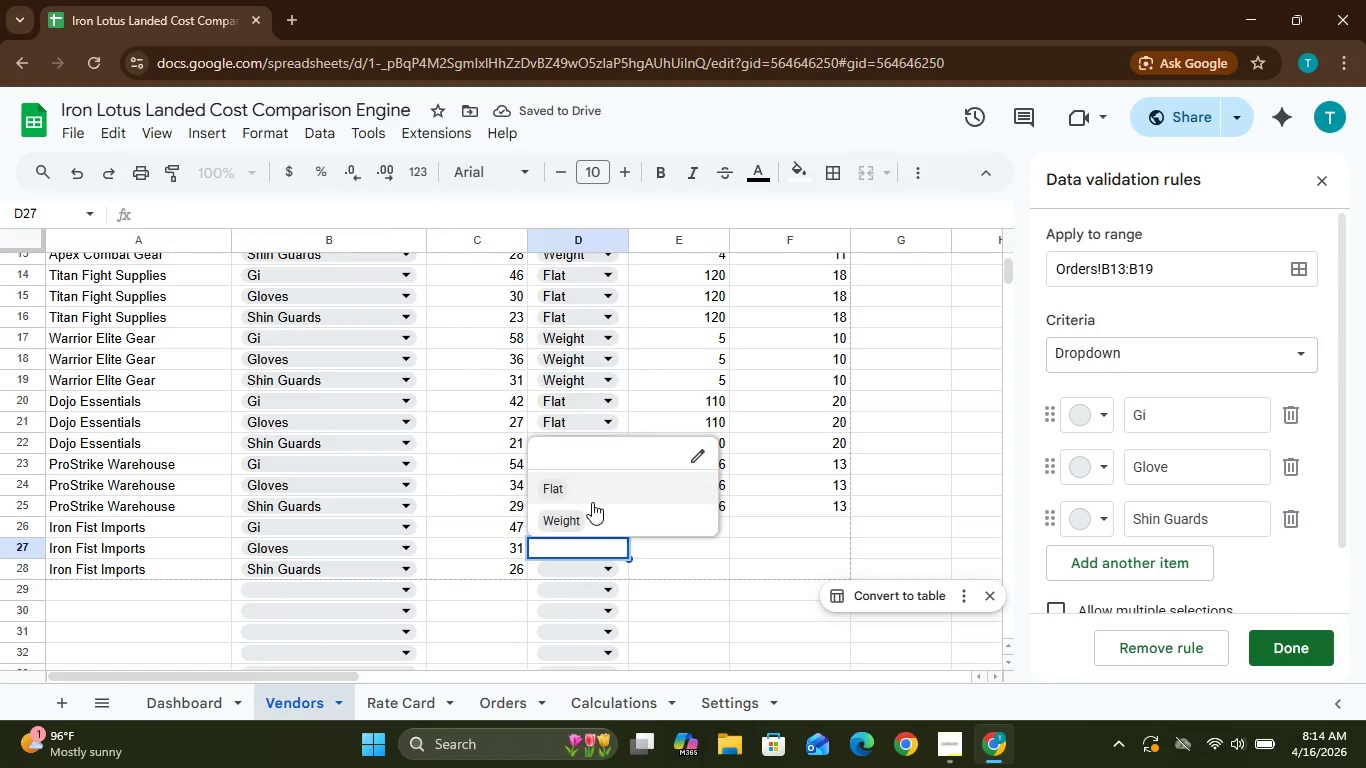 
left_click([590, 496])
 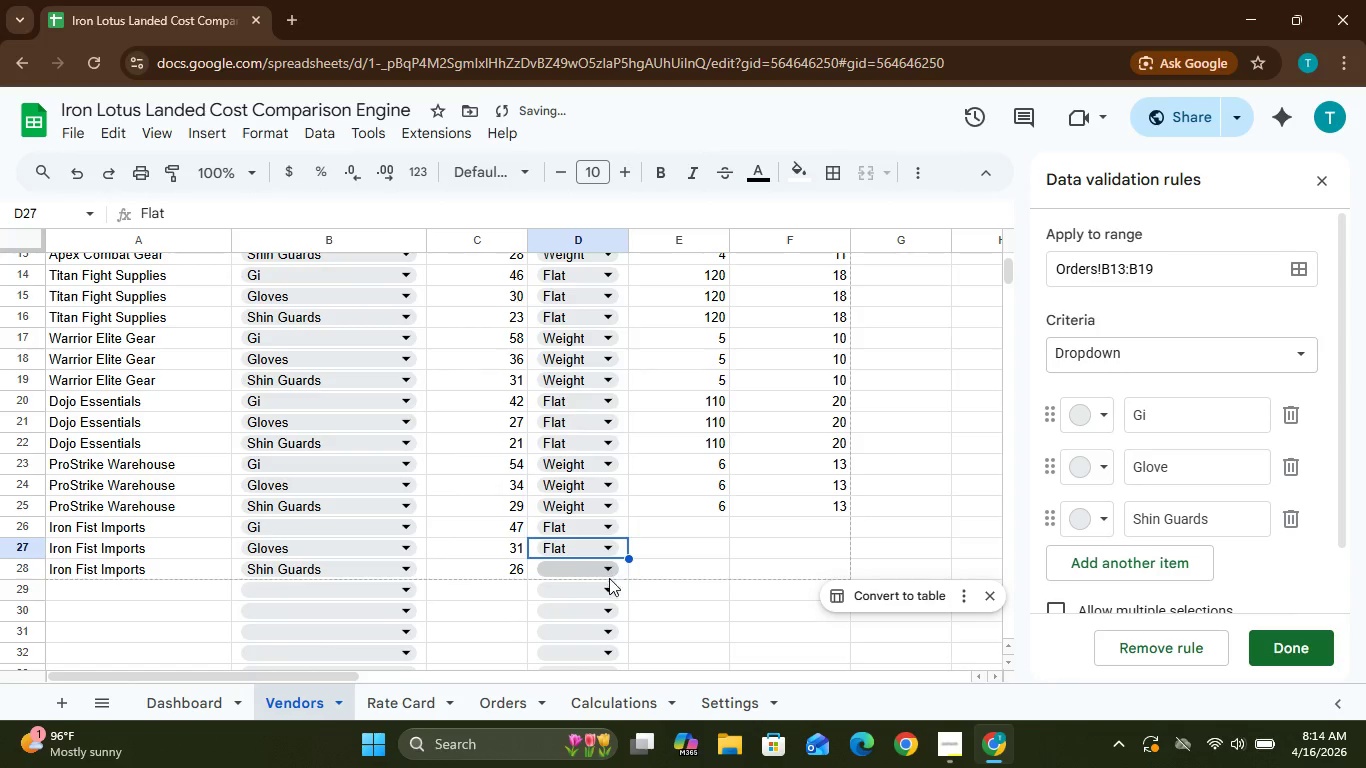 
left_click([610, 576])
 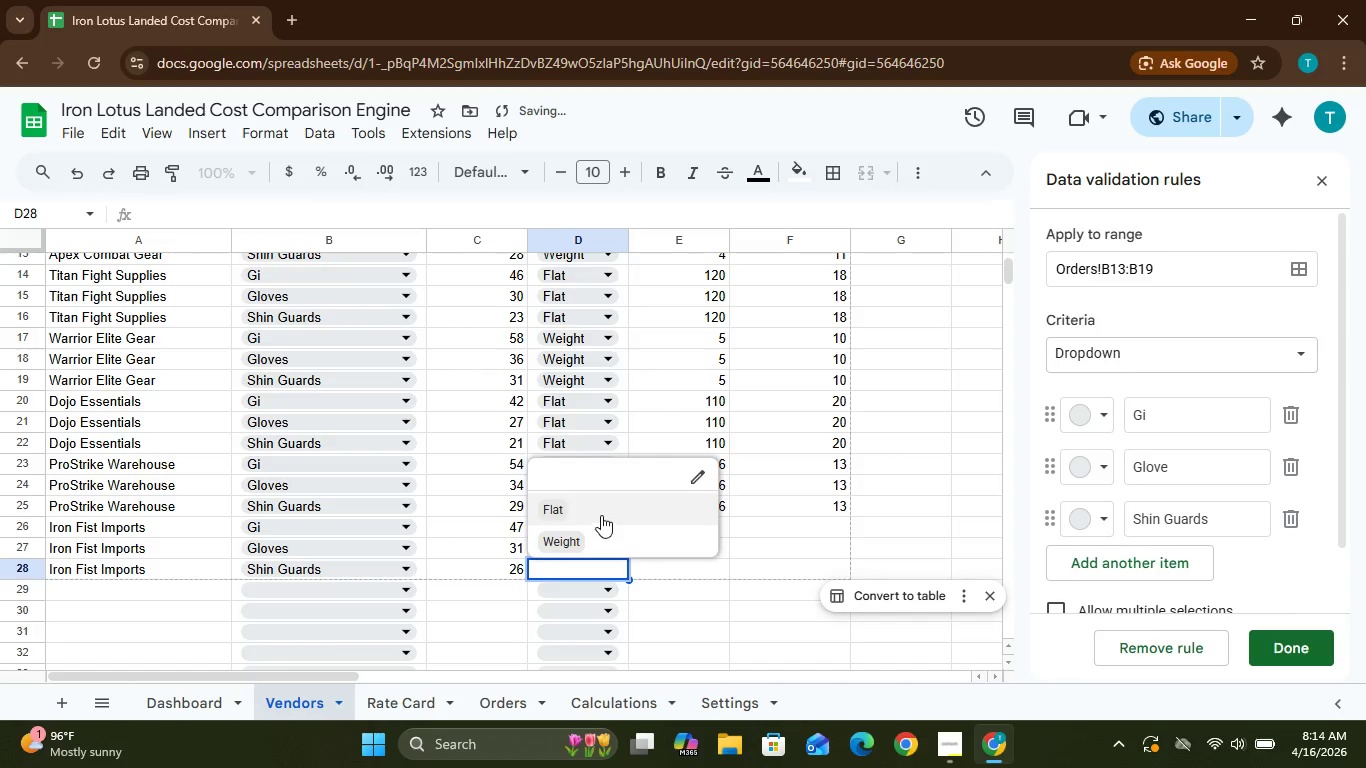 
left_click([599, 516])
 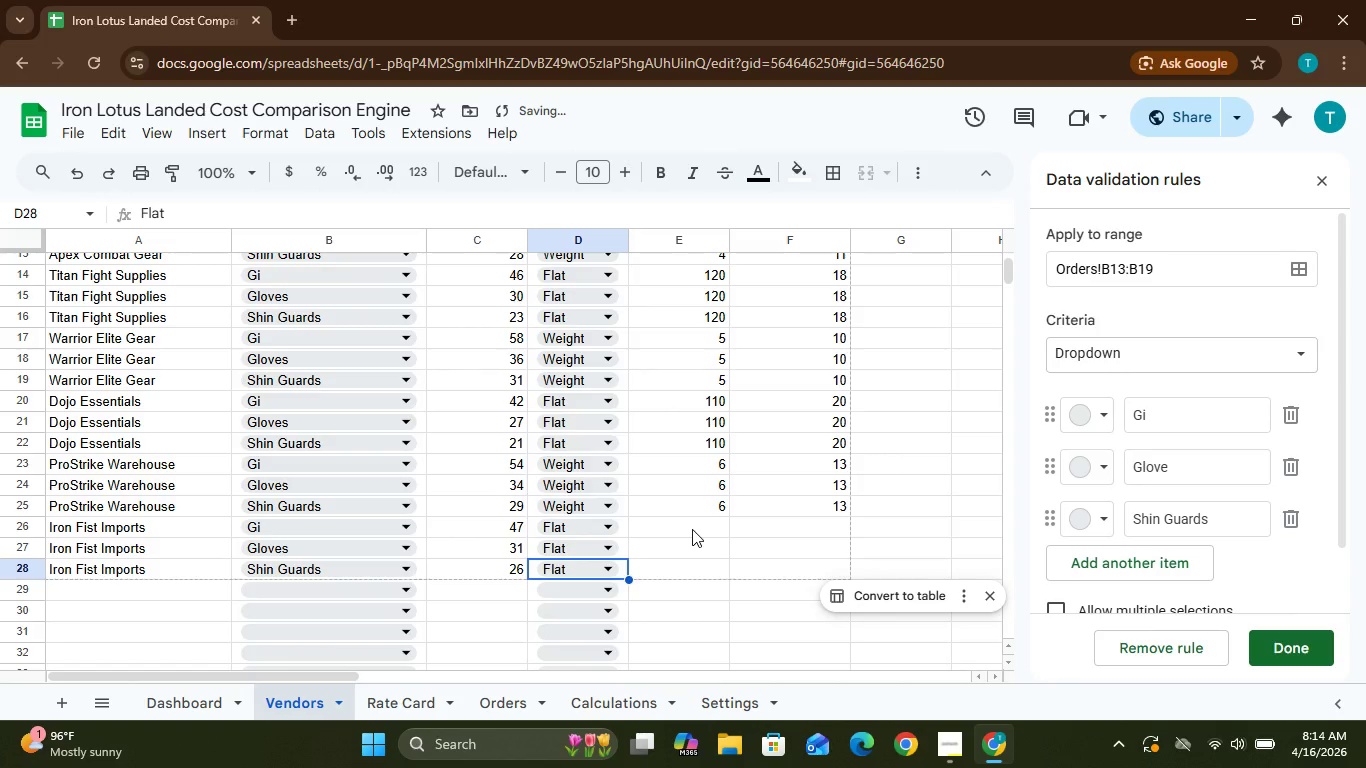 
left_click([692, 529])
 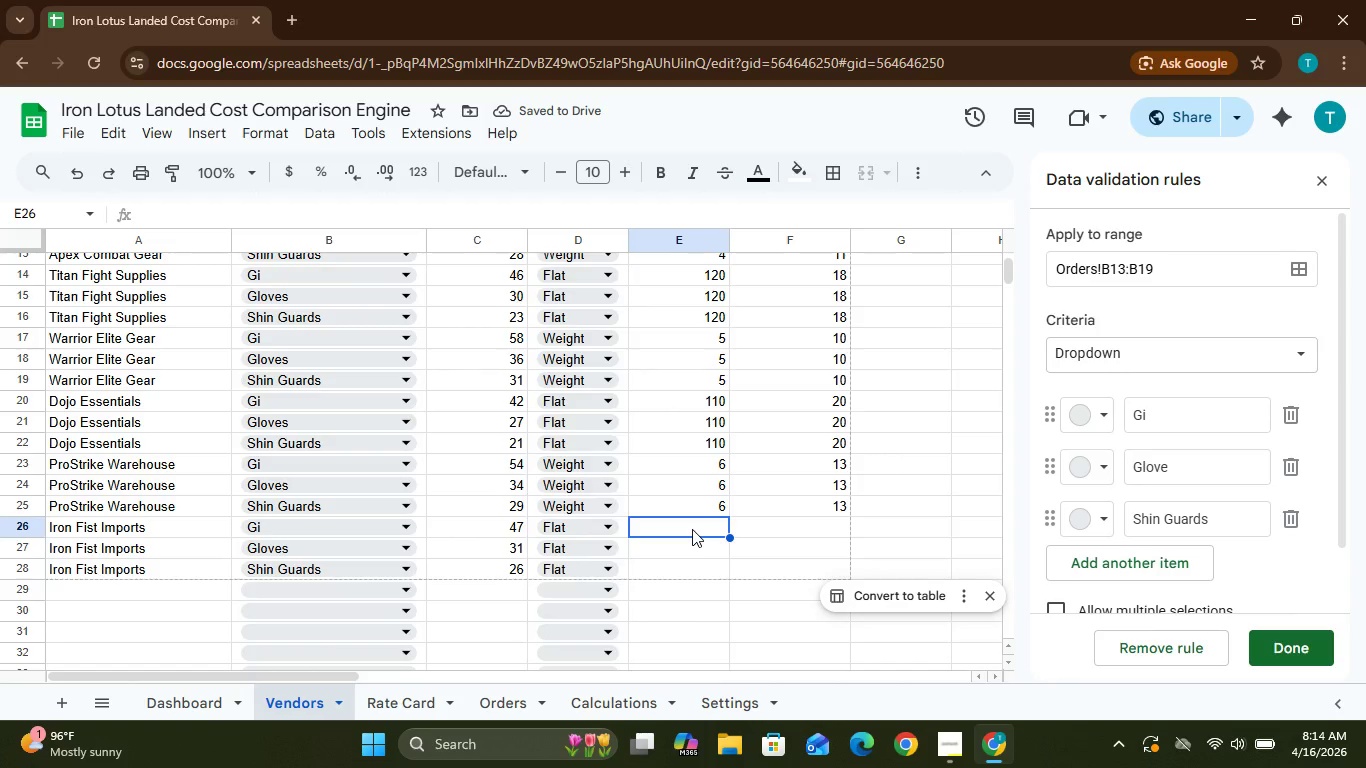 
type(`12)
key(Backspace)
key(Backspace)
key(Backspace)
type(124)
key(Backspace)
type(5)
 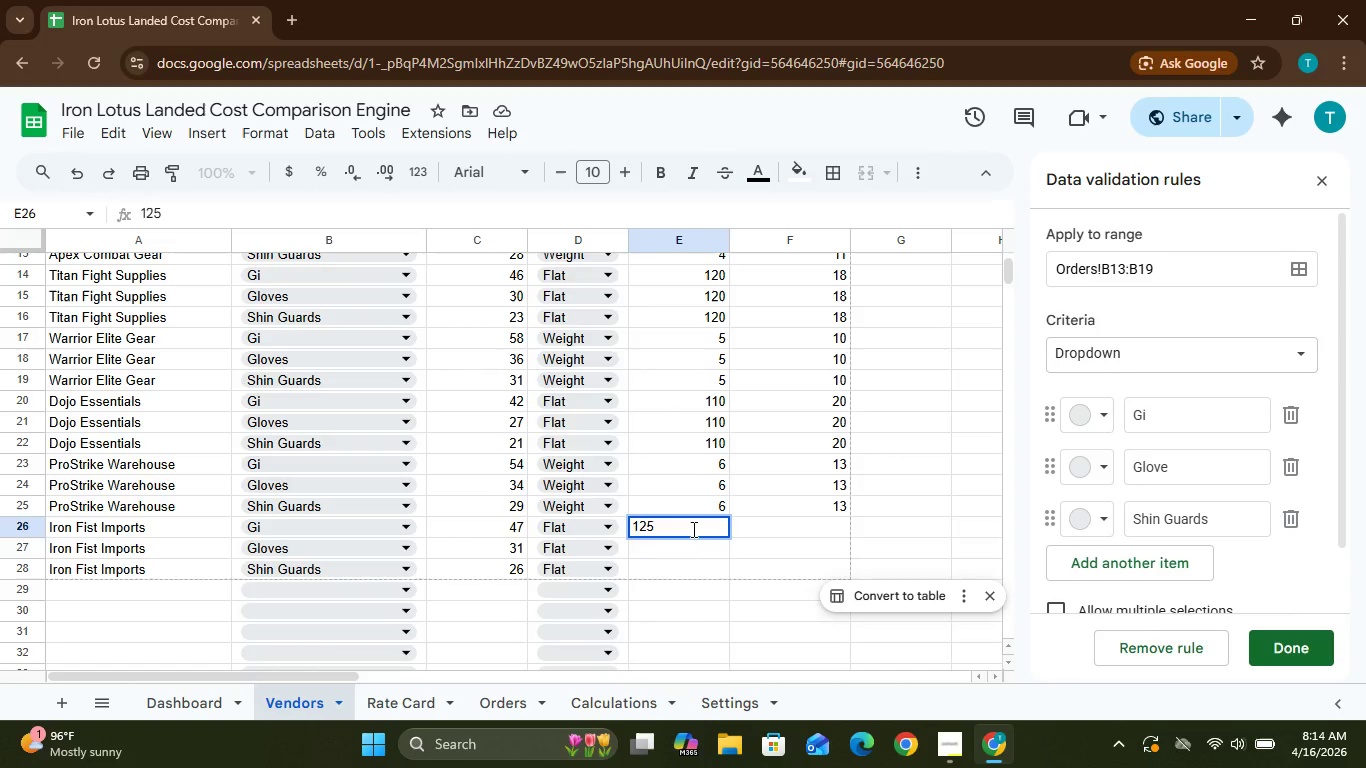 
key(ArrowDown)
 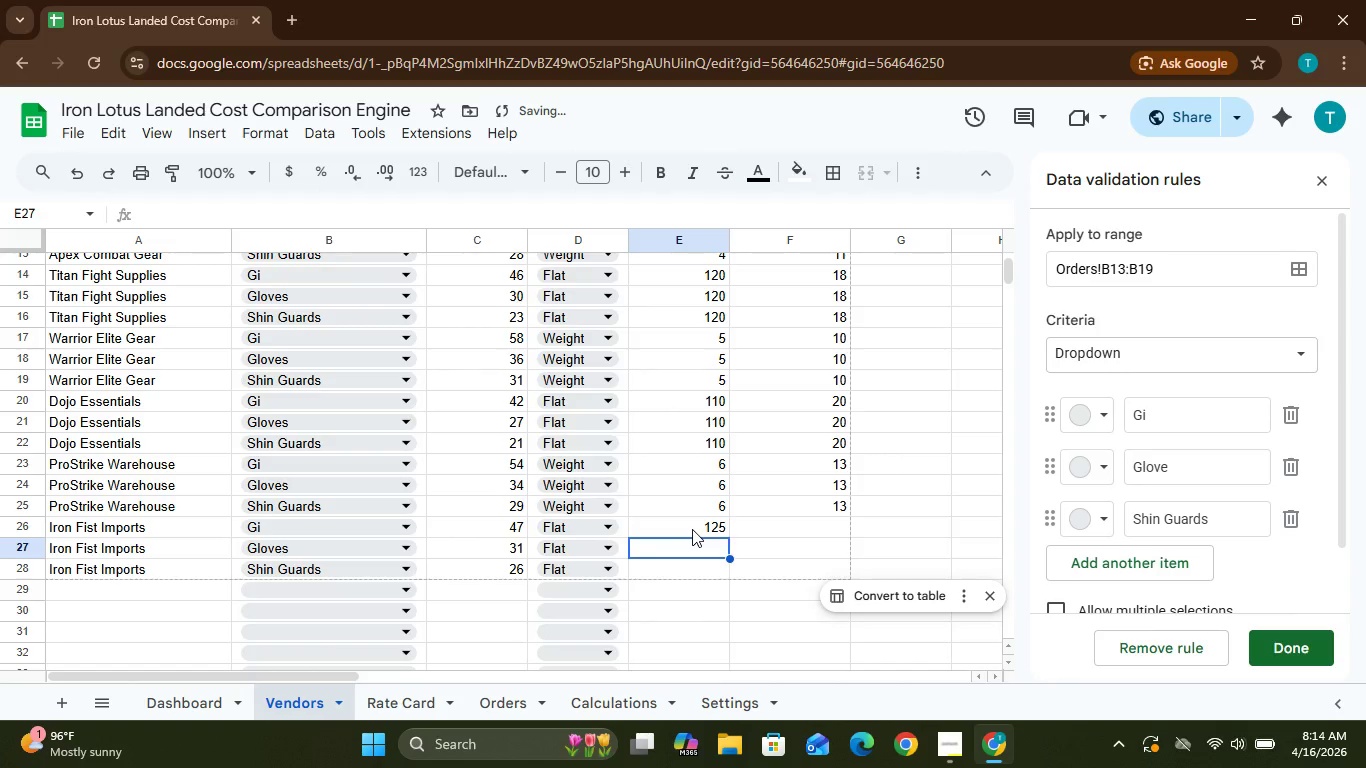 
type(125)
 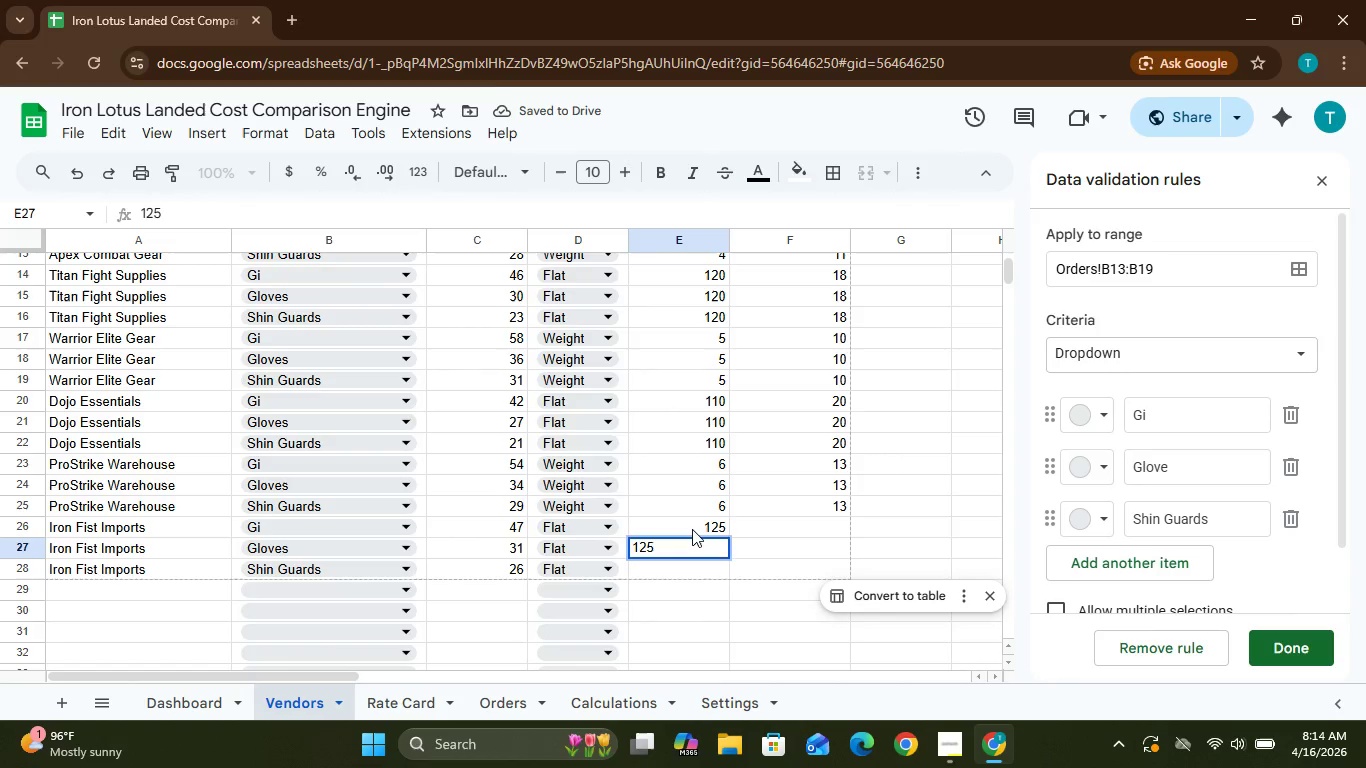 
key(ArrowDown)
 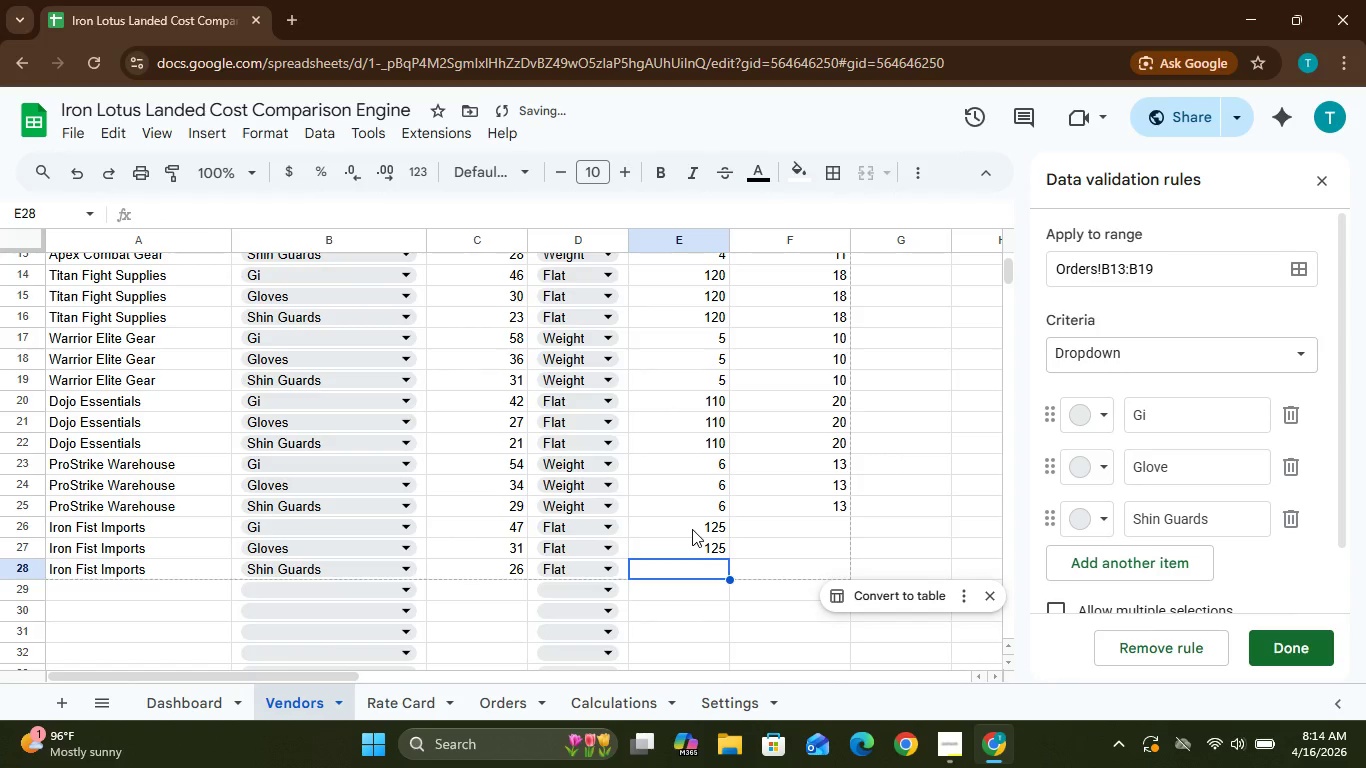 
type(125)
 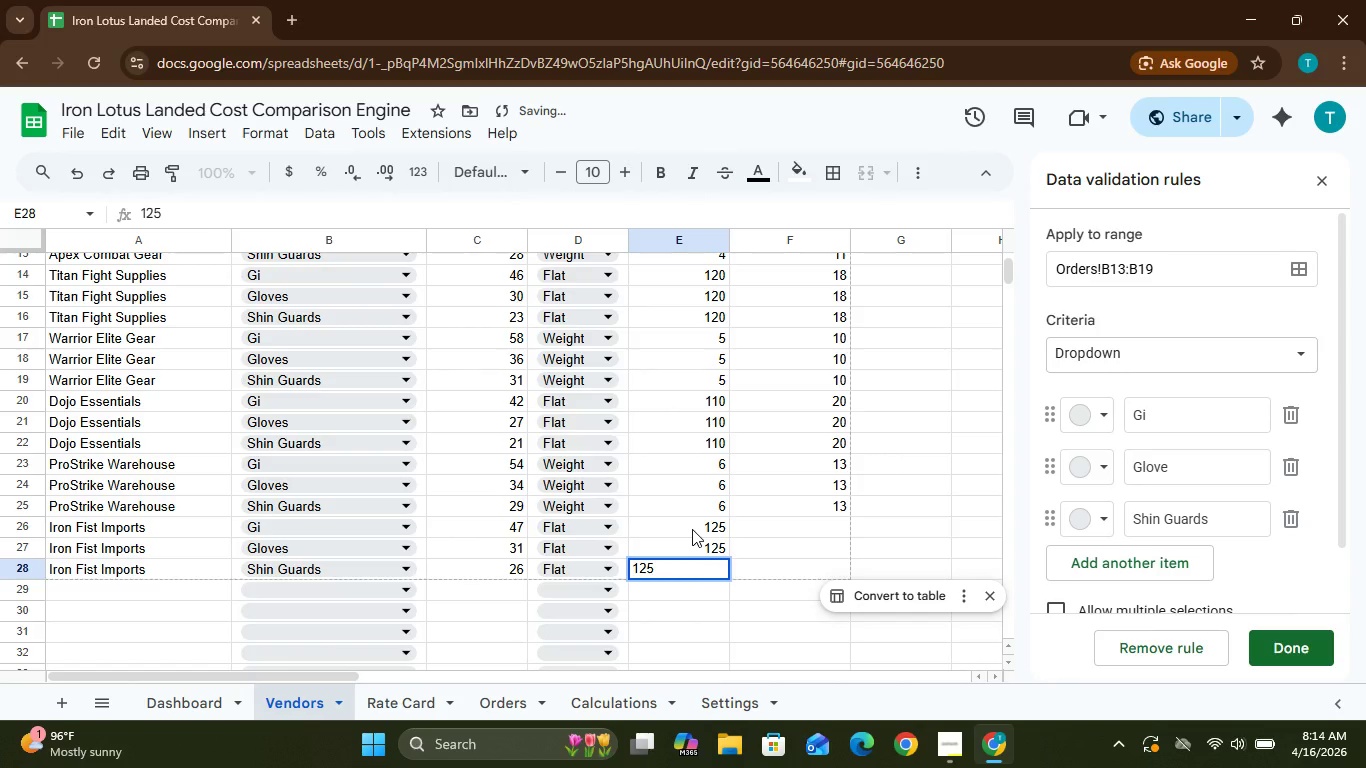 
key(ArrowDown)
 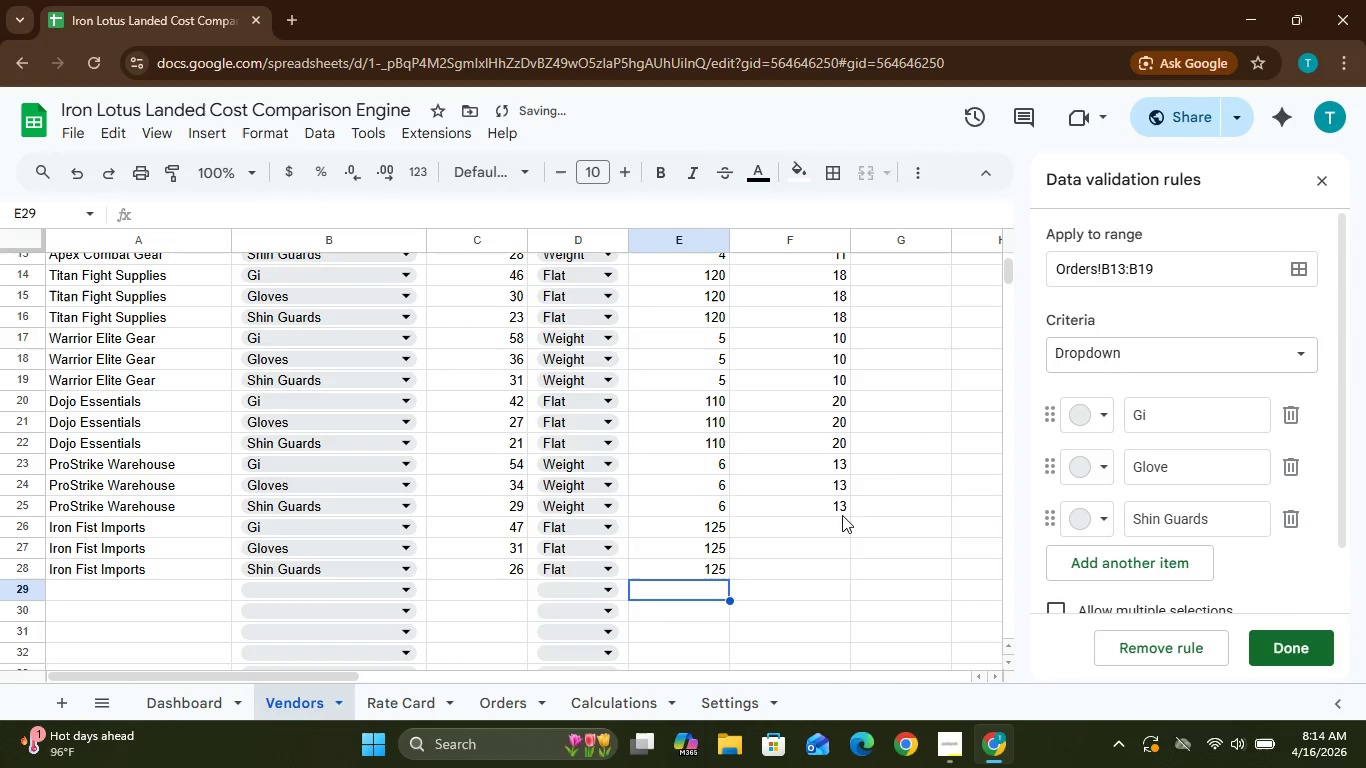 
left_click([834, 520])
 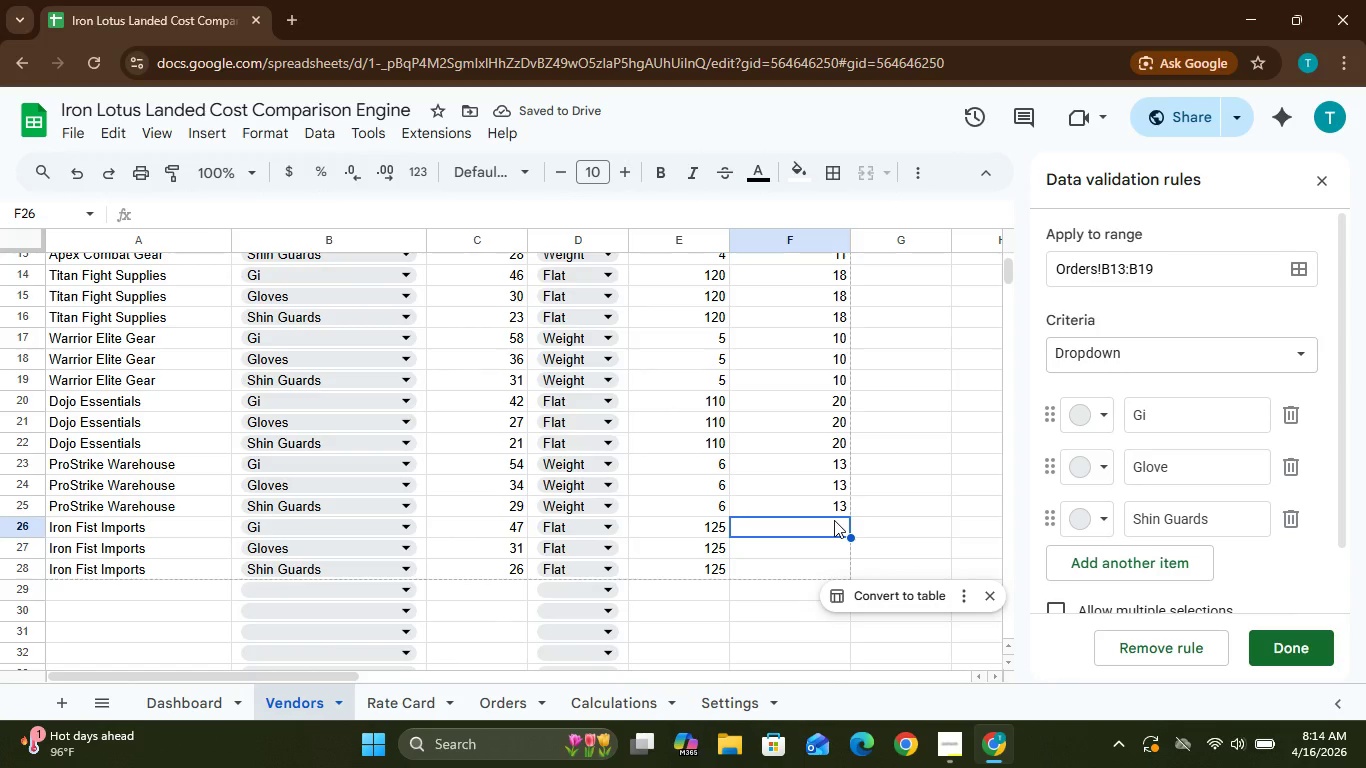 
type(27)
 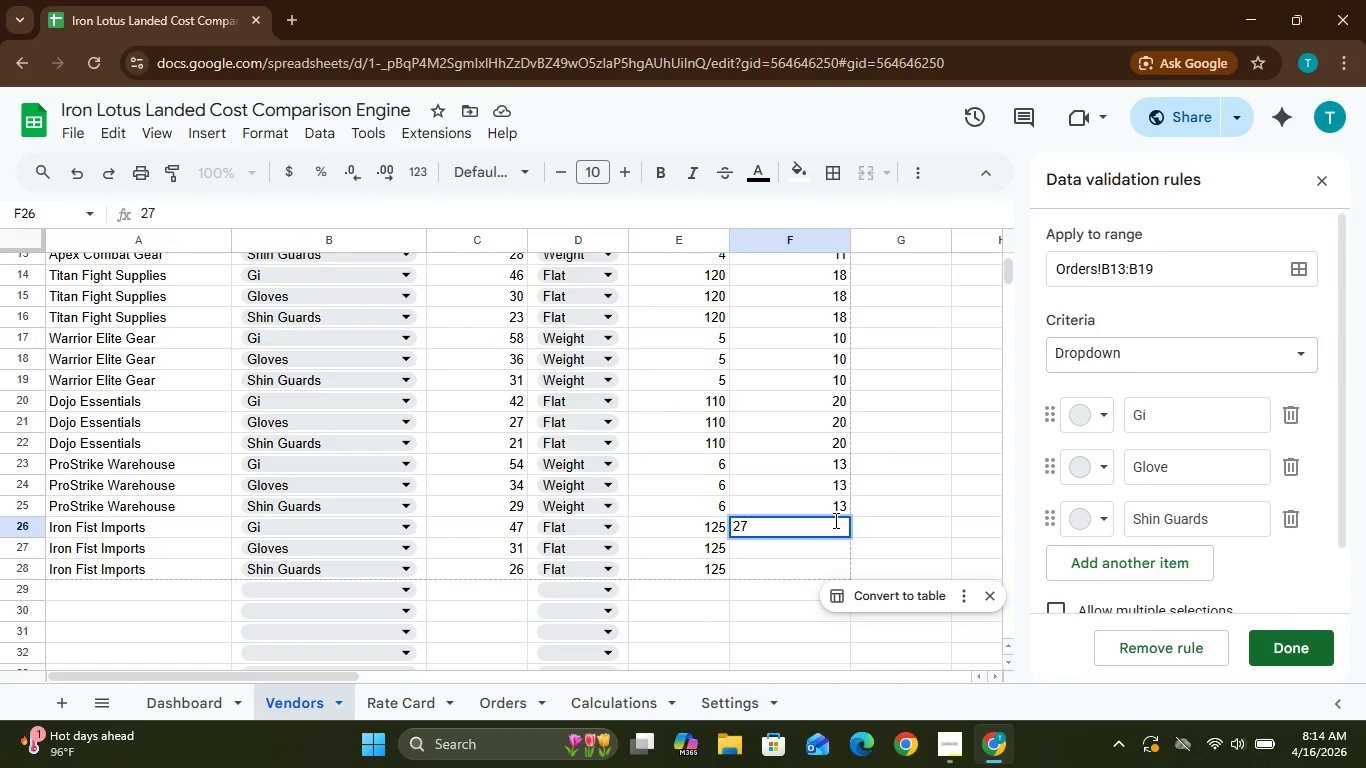 
key(ArrowLeft)
 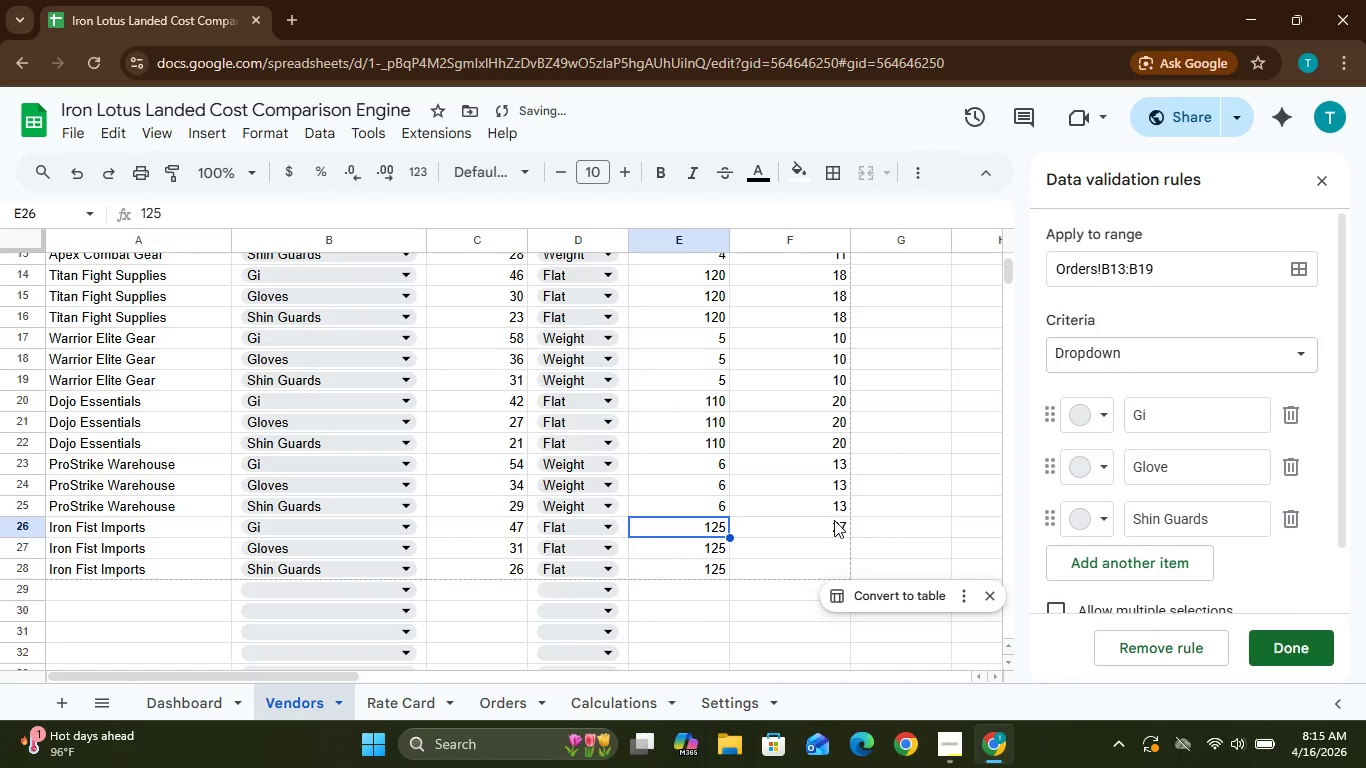 
key(ArrowRight)
 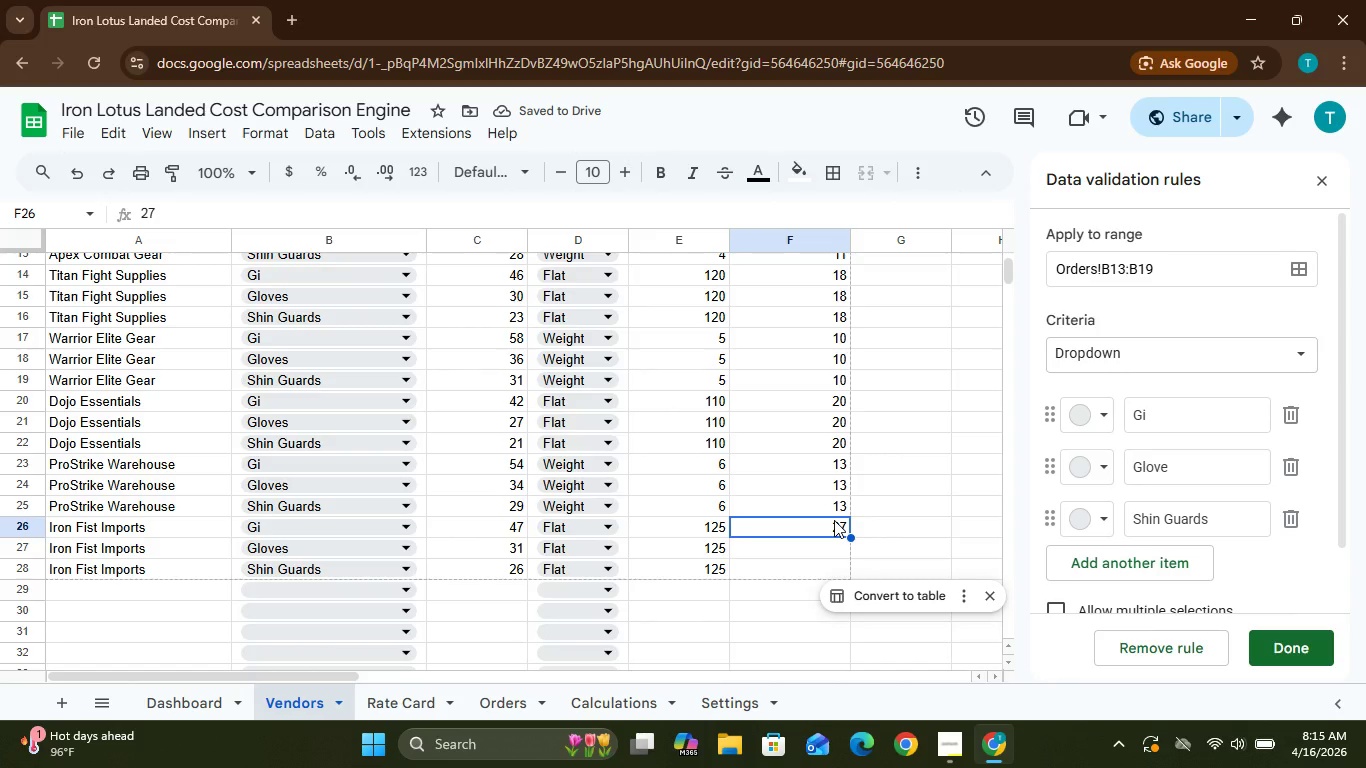 
key(ArrowDown)
 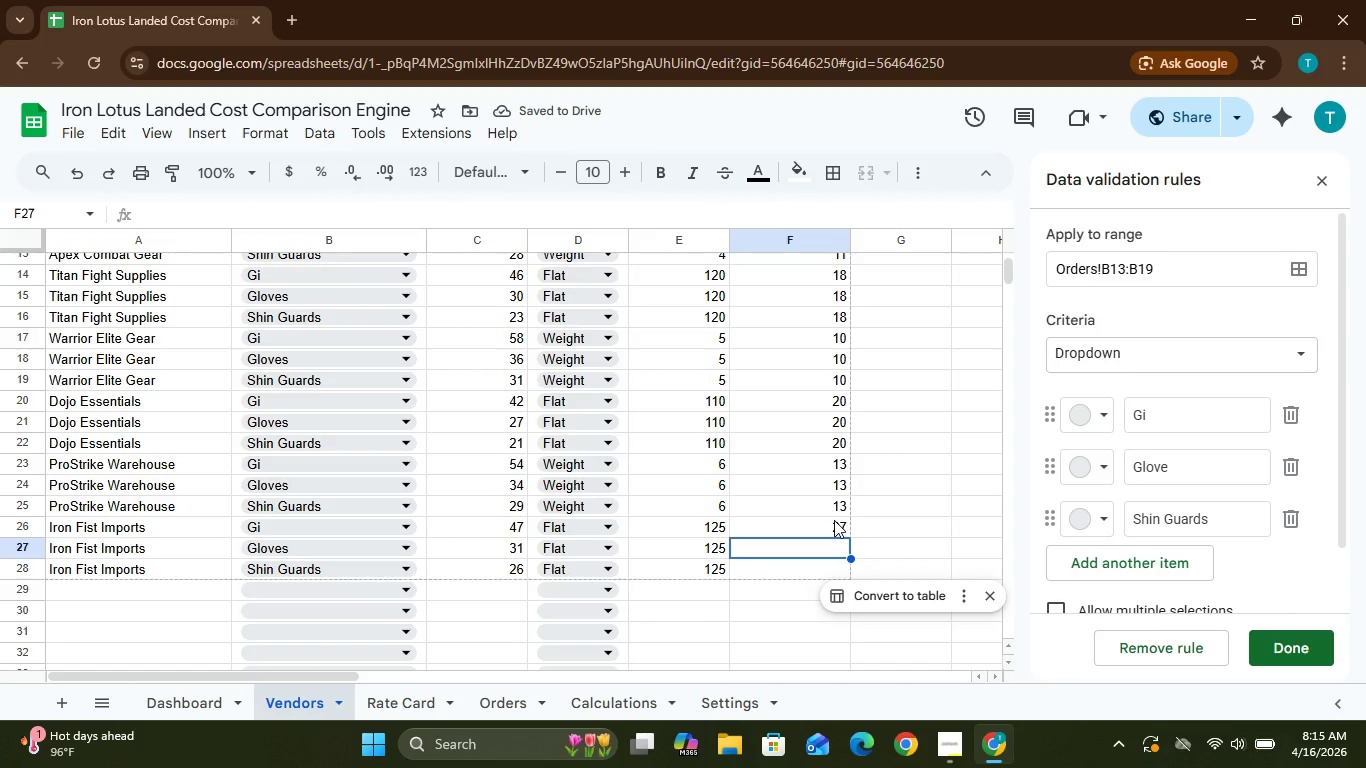 
type(17)
 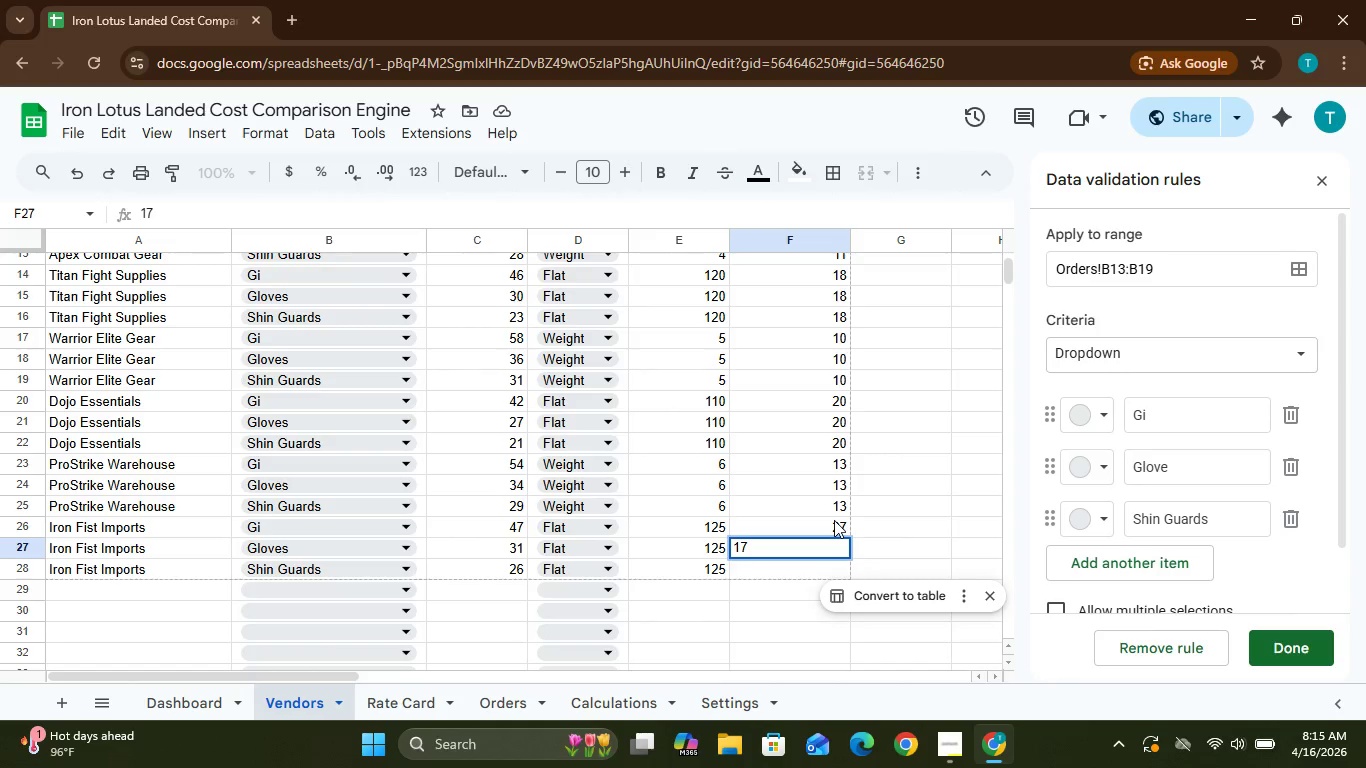 
key(ArrowDown)
 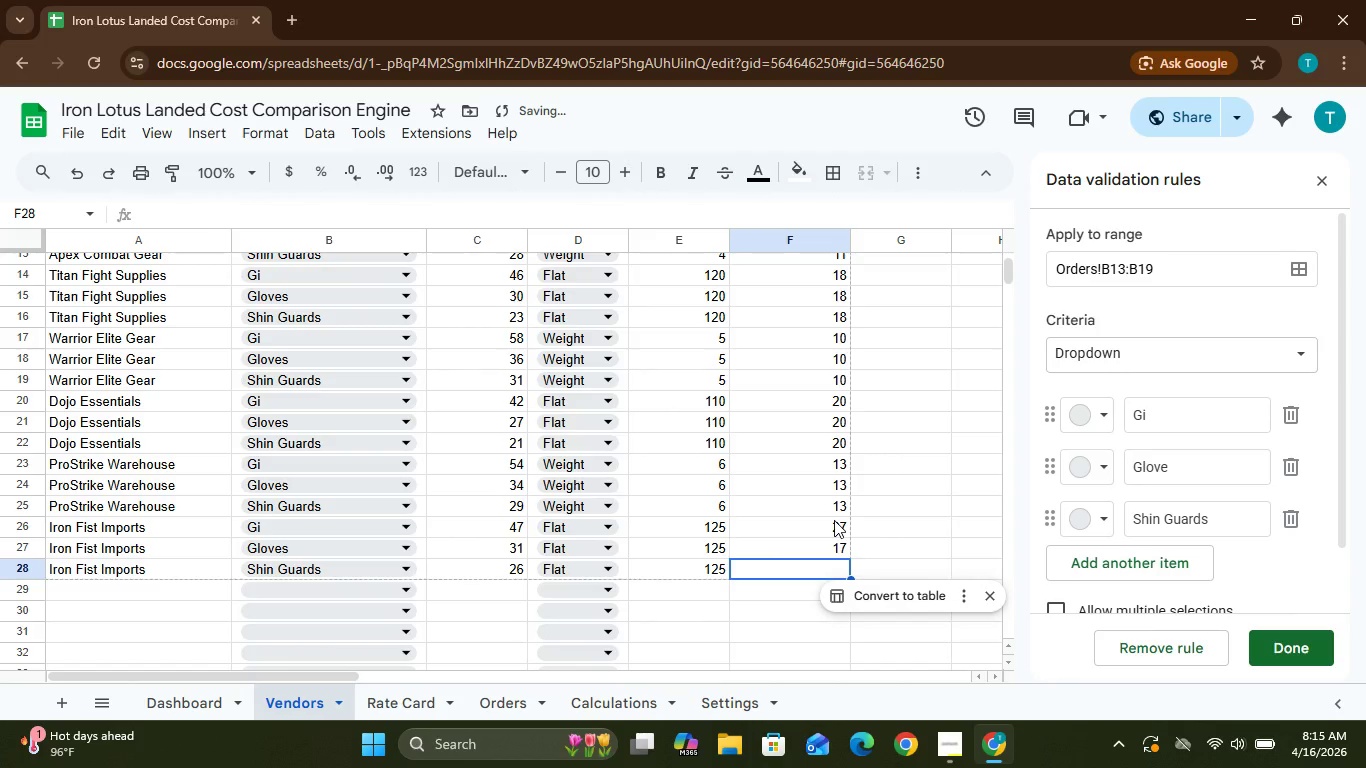 
type(17)
 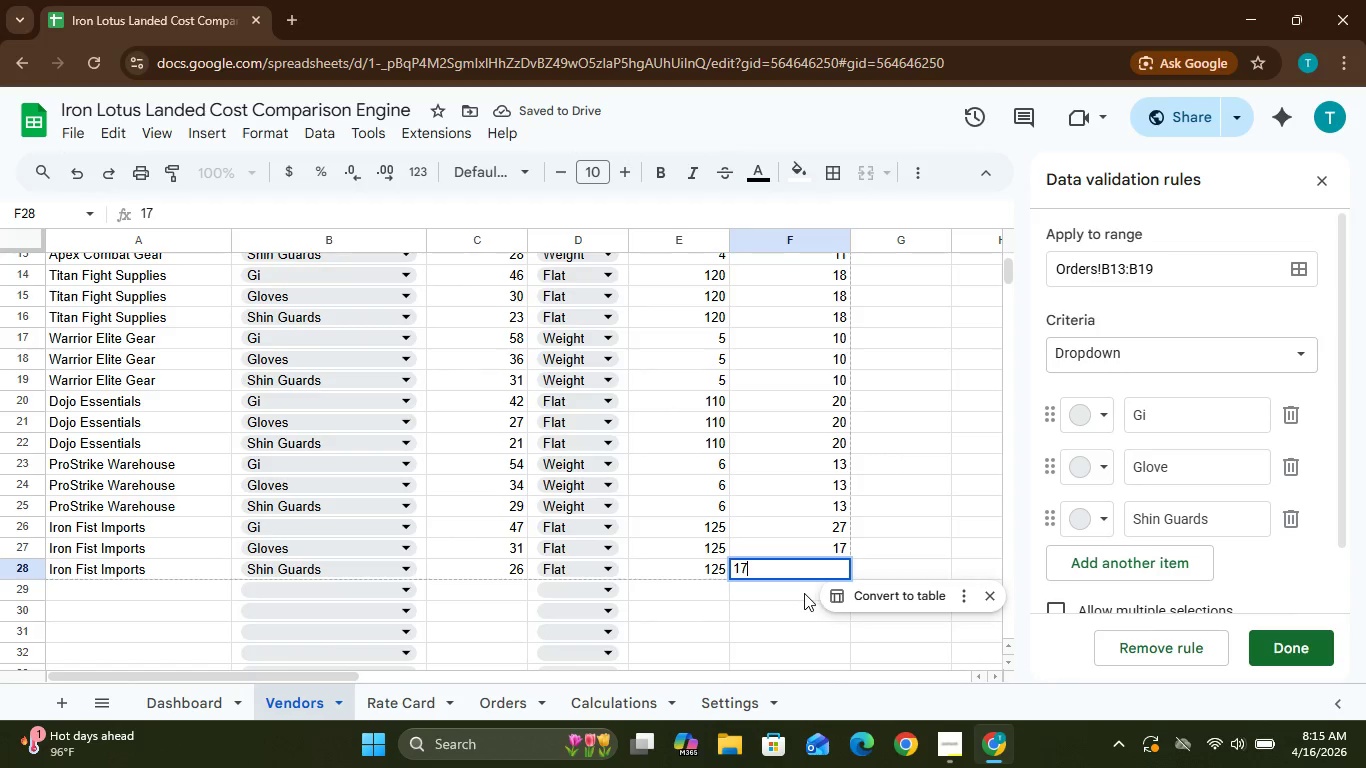 
left_click([798, 594])
 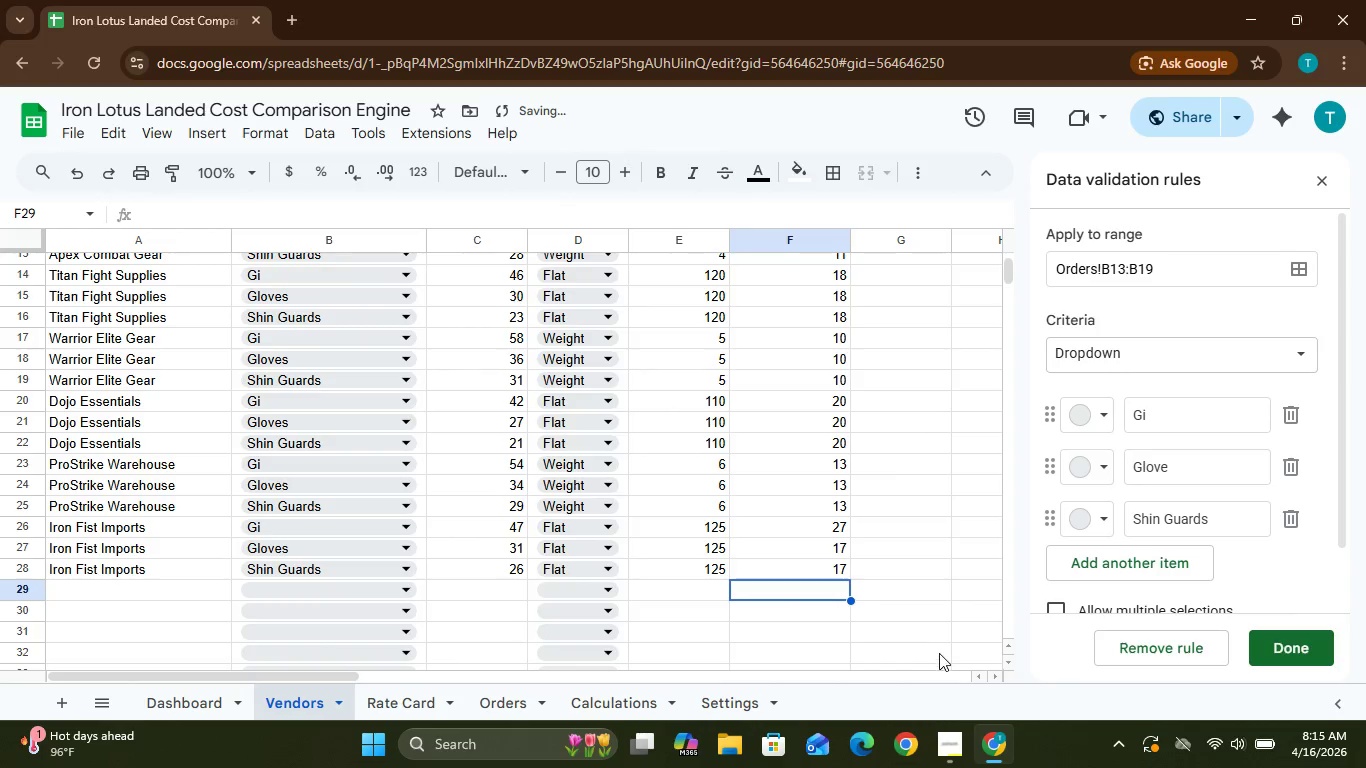 
mouse_move([939, 708])
 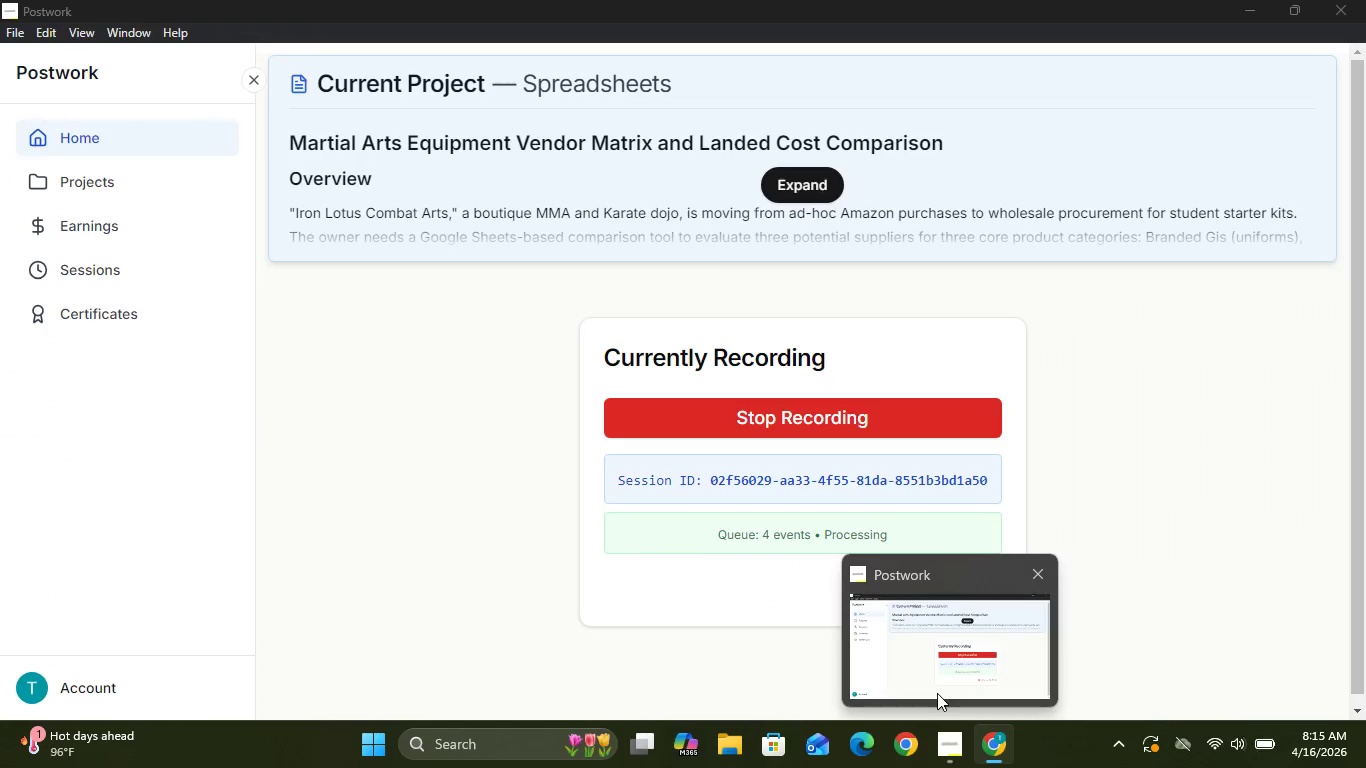 
left_click([937, 693])